 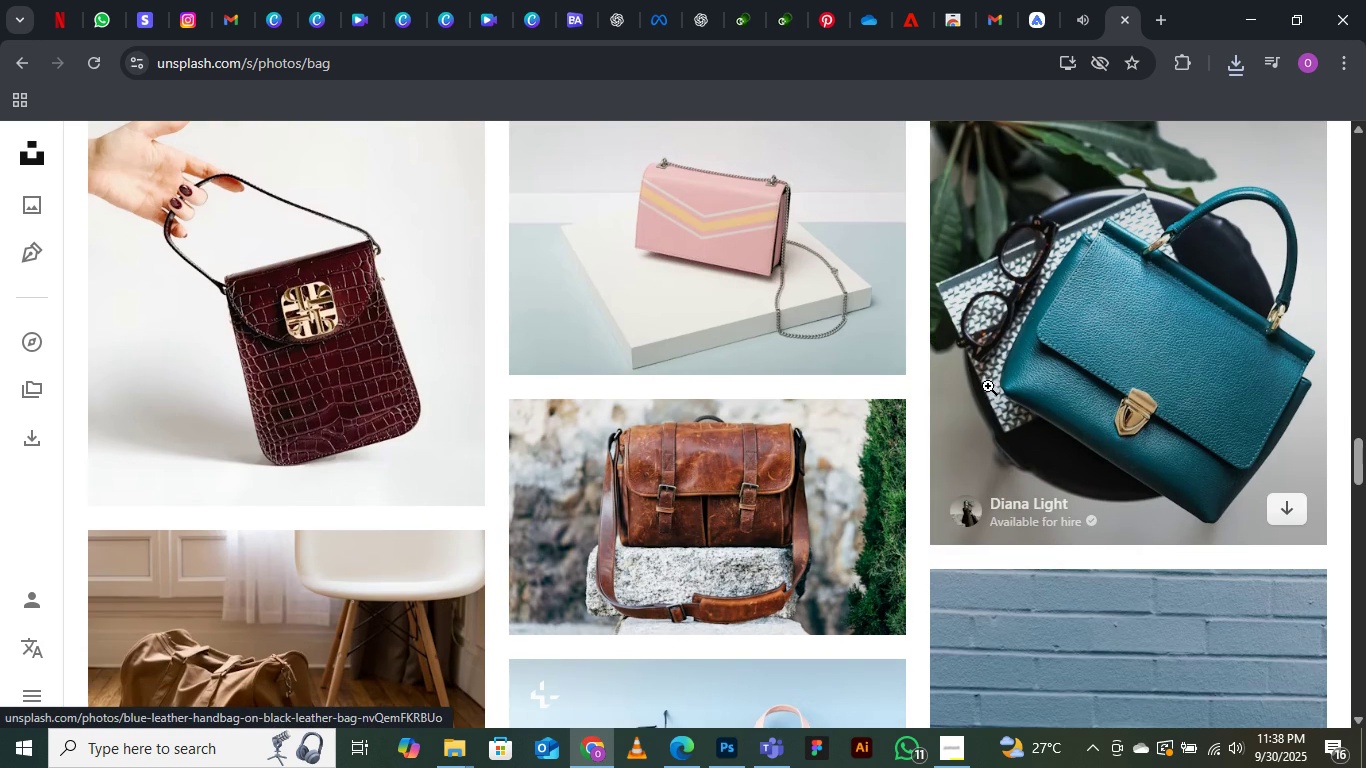 
left_click([1284, 514])
 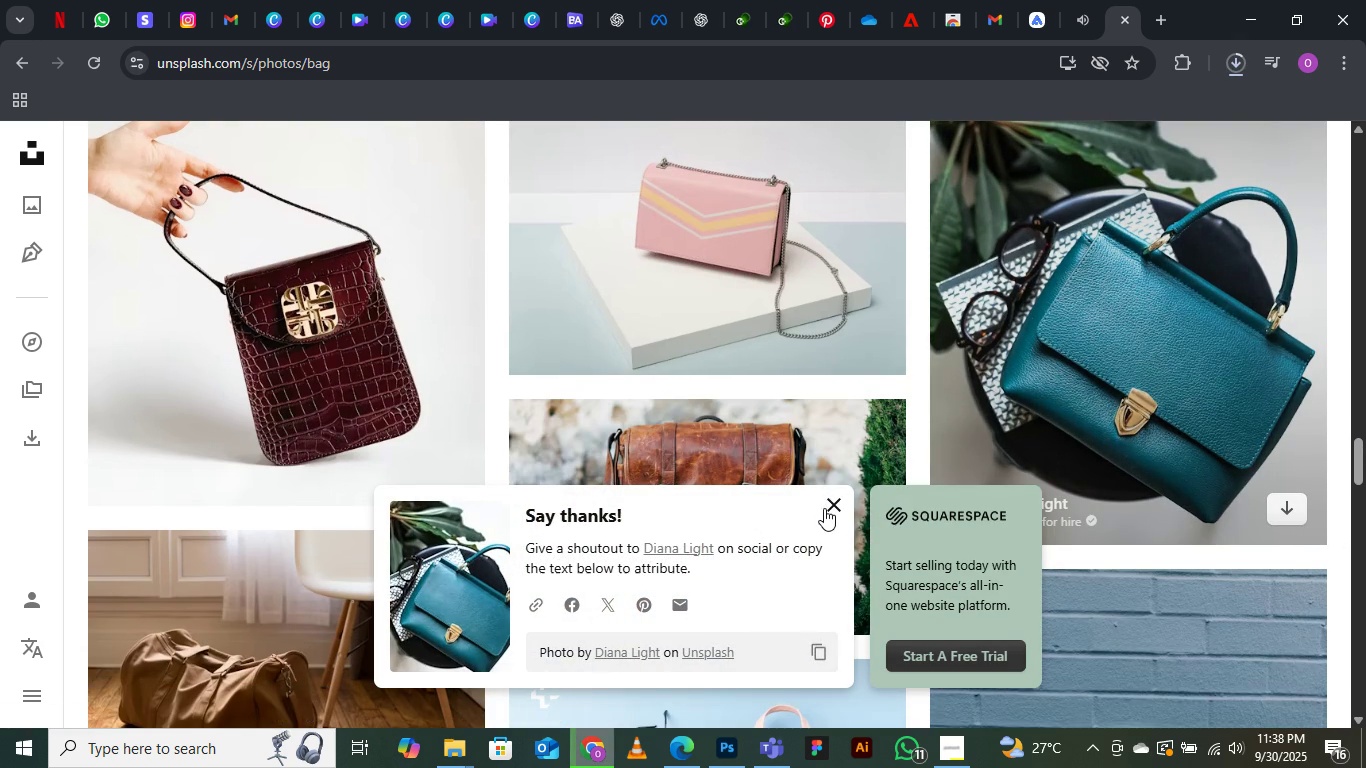 
left_click([827, 507])
 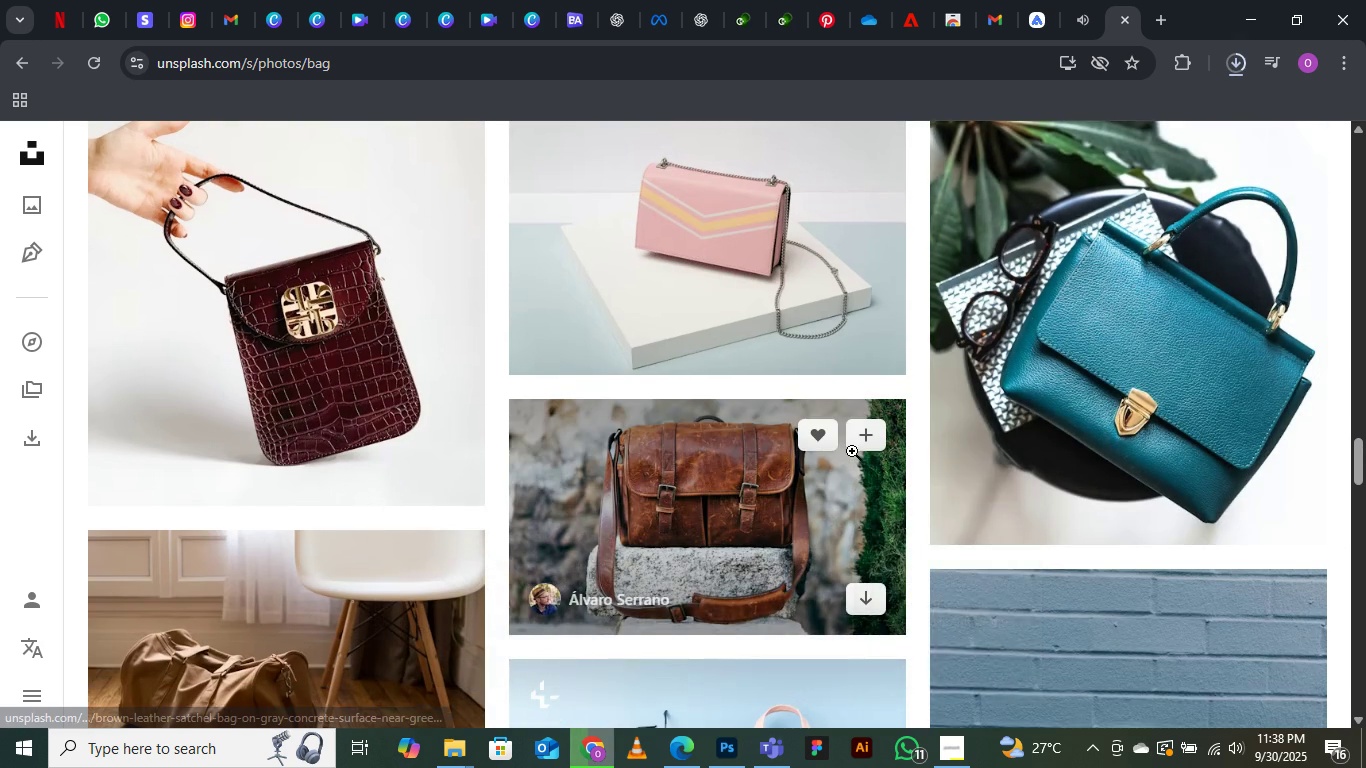 
scroll: coordinate [702, 444], scroll_direction: down, amount: 16.0
 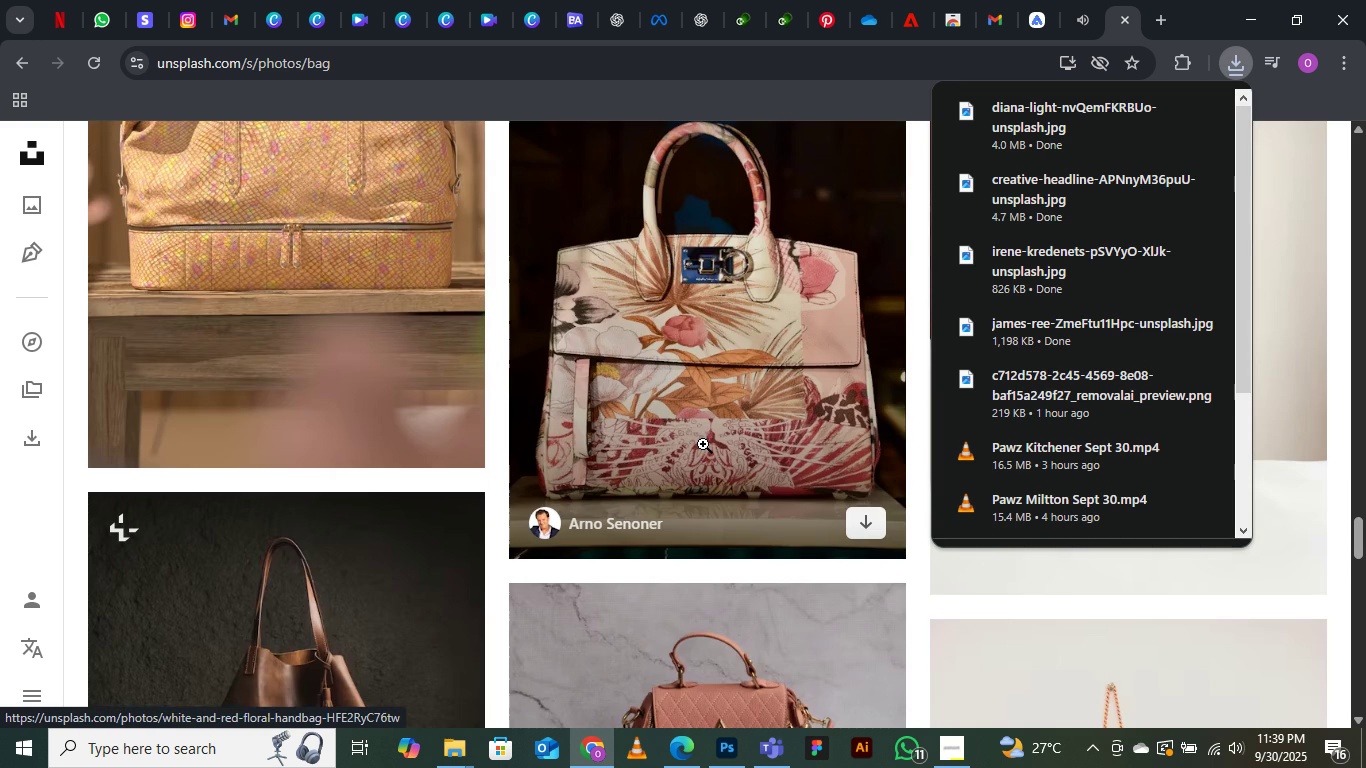 
scroll: coordinate [704, 443], scroll_direction: up, amount: 9.0
 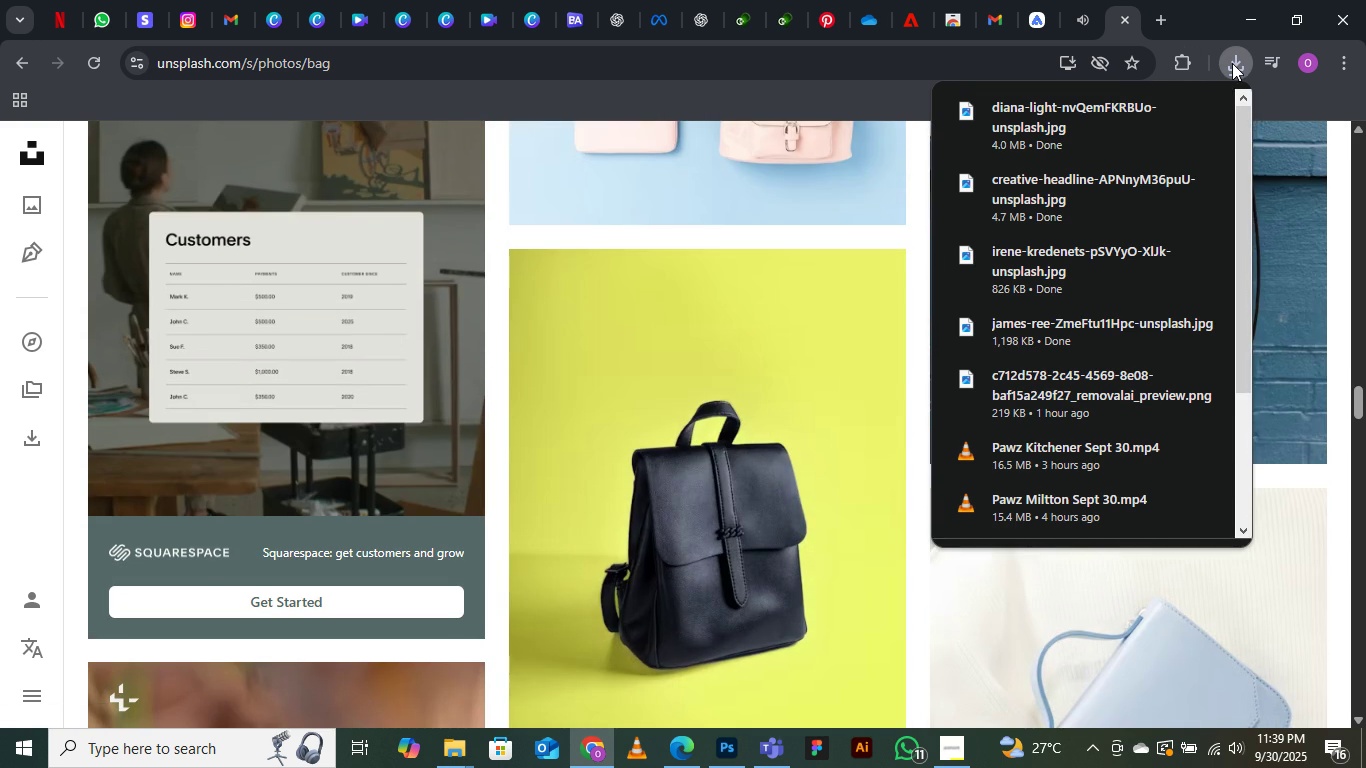 
left_click([1232, 63])
 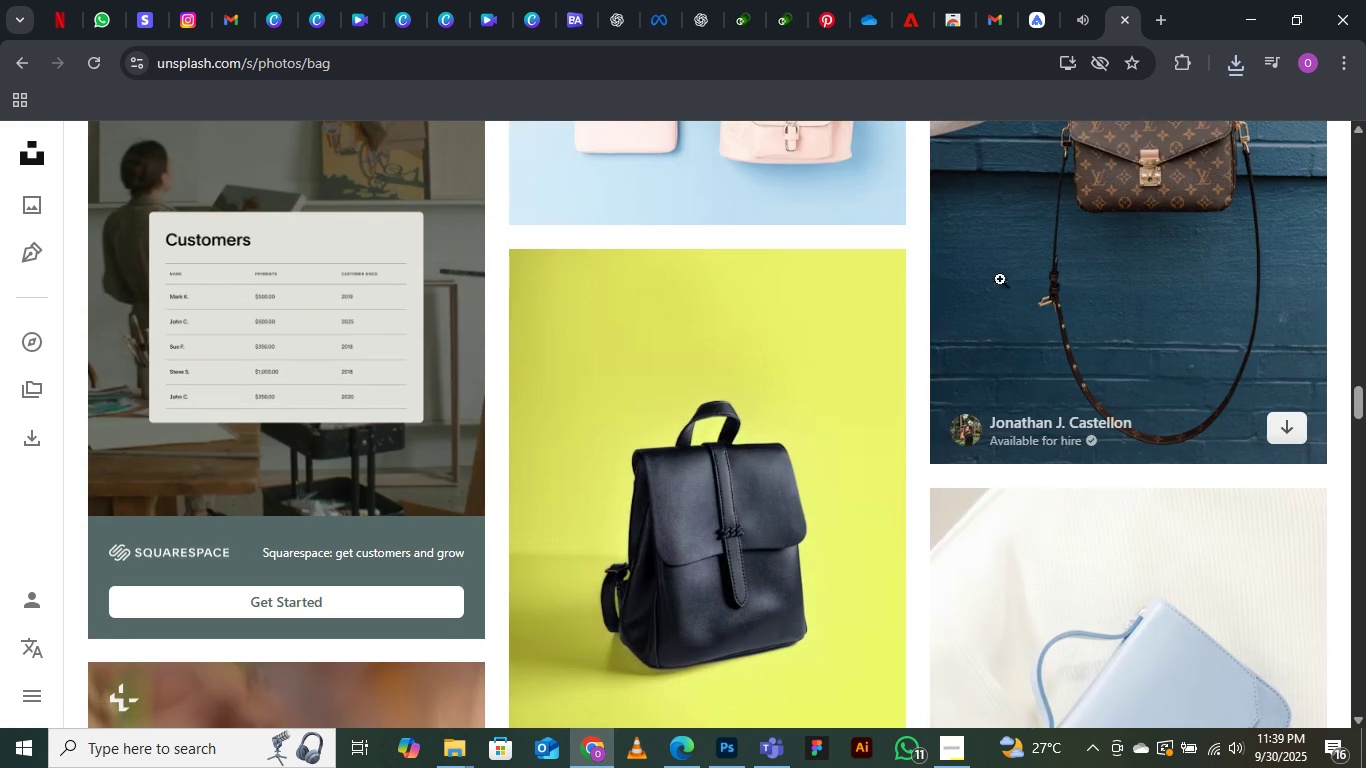 
scroll: coordinate [930, 345], scroll_direction: down, amount: 19.0
 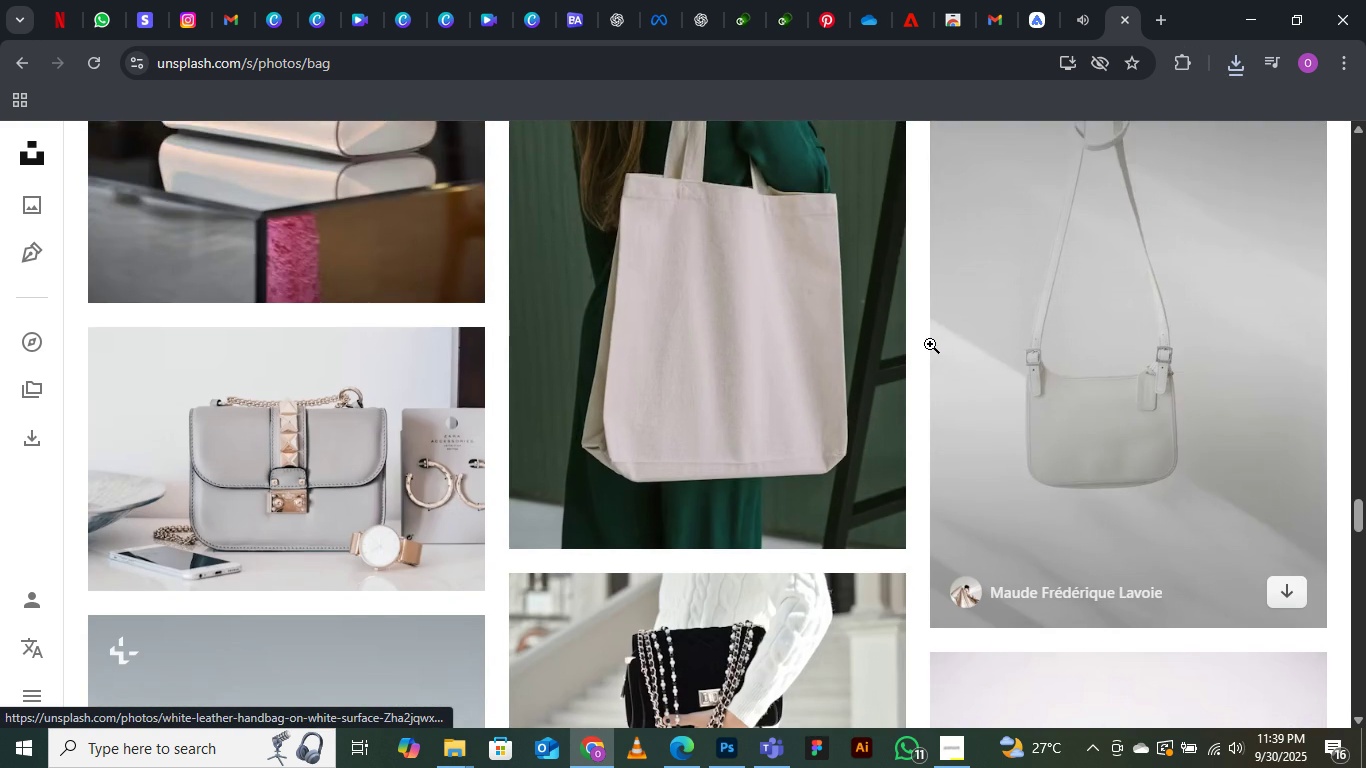 
scroll: coordinate [930, 344], scroll_direction: down, amount: 2.0
 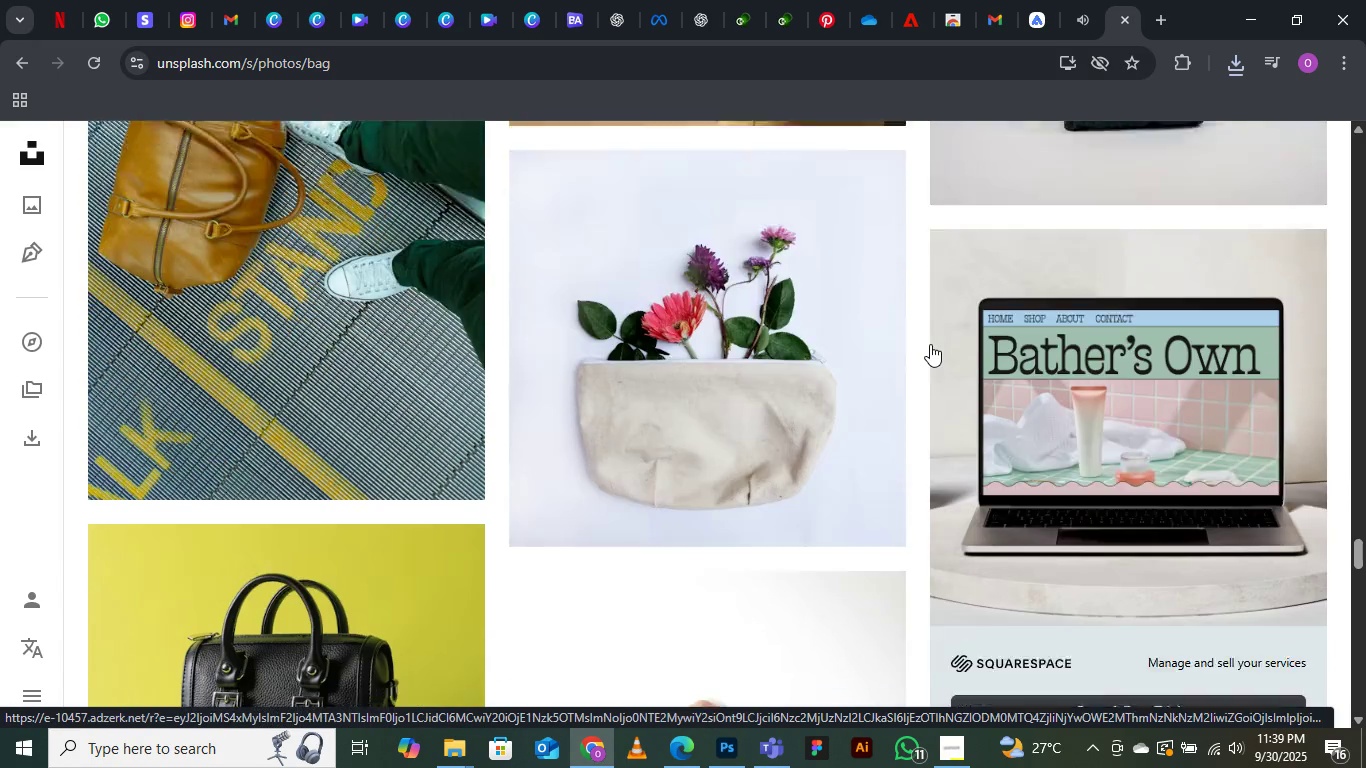 
scroll: coordinate [930, 344], scroll_direction: up, amount: 1.0
 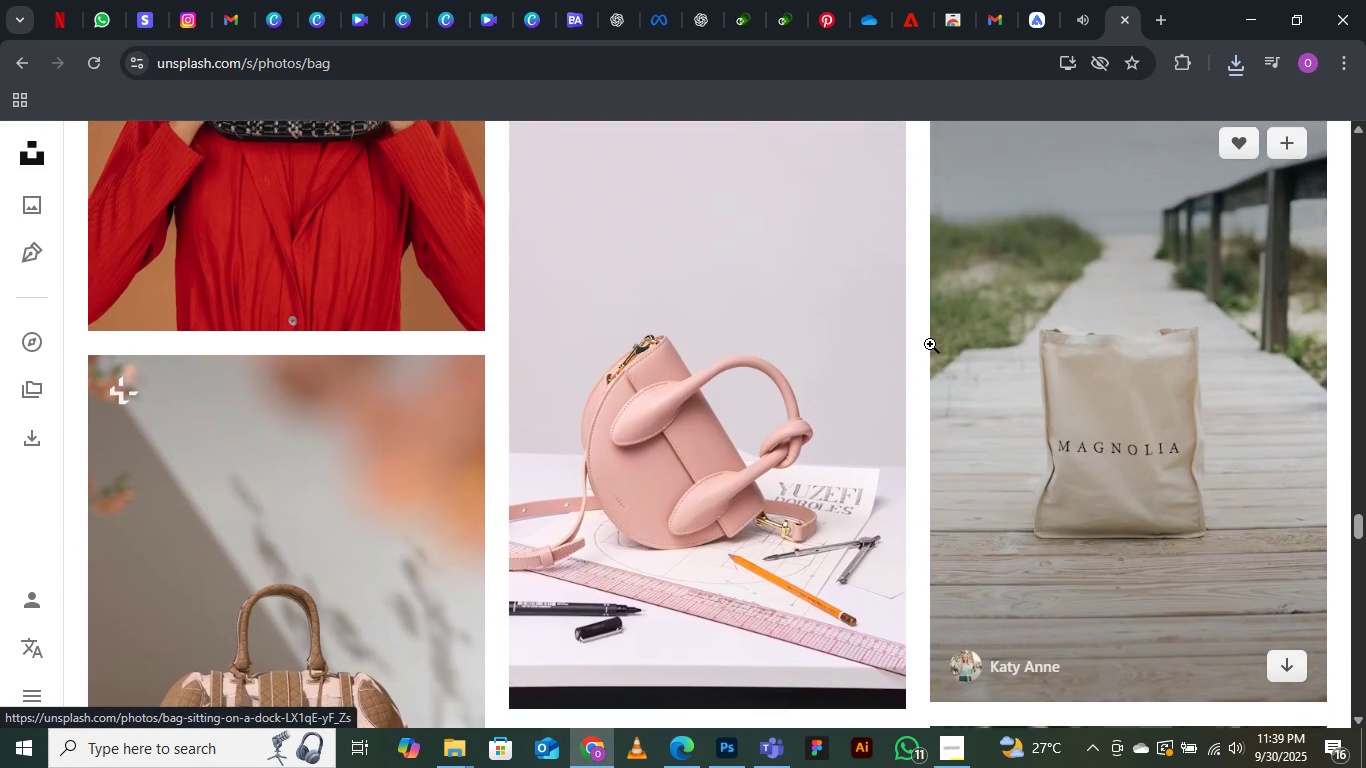 
scroll: coordinate [930, 344], scroll_direction: none, amount: 0.0
 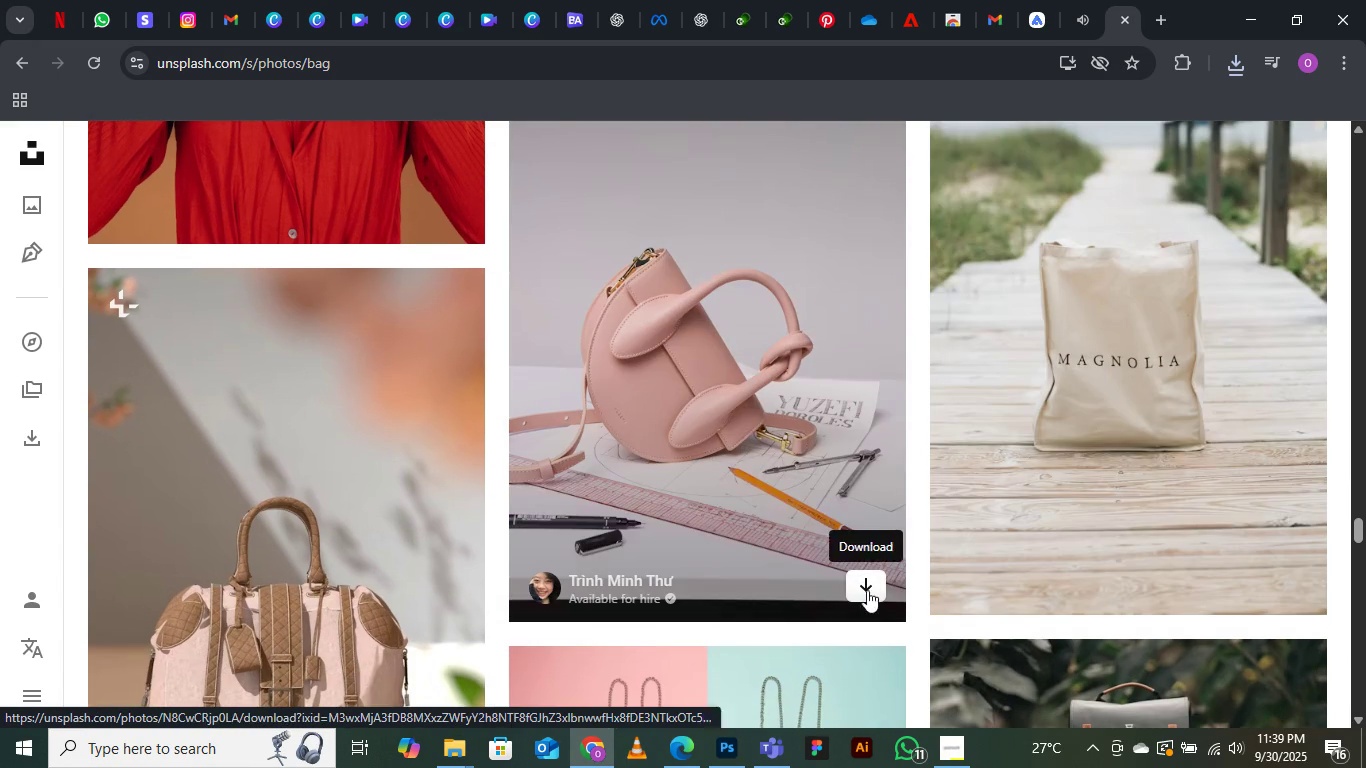 
left_click([869, 592])
 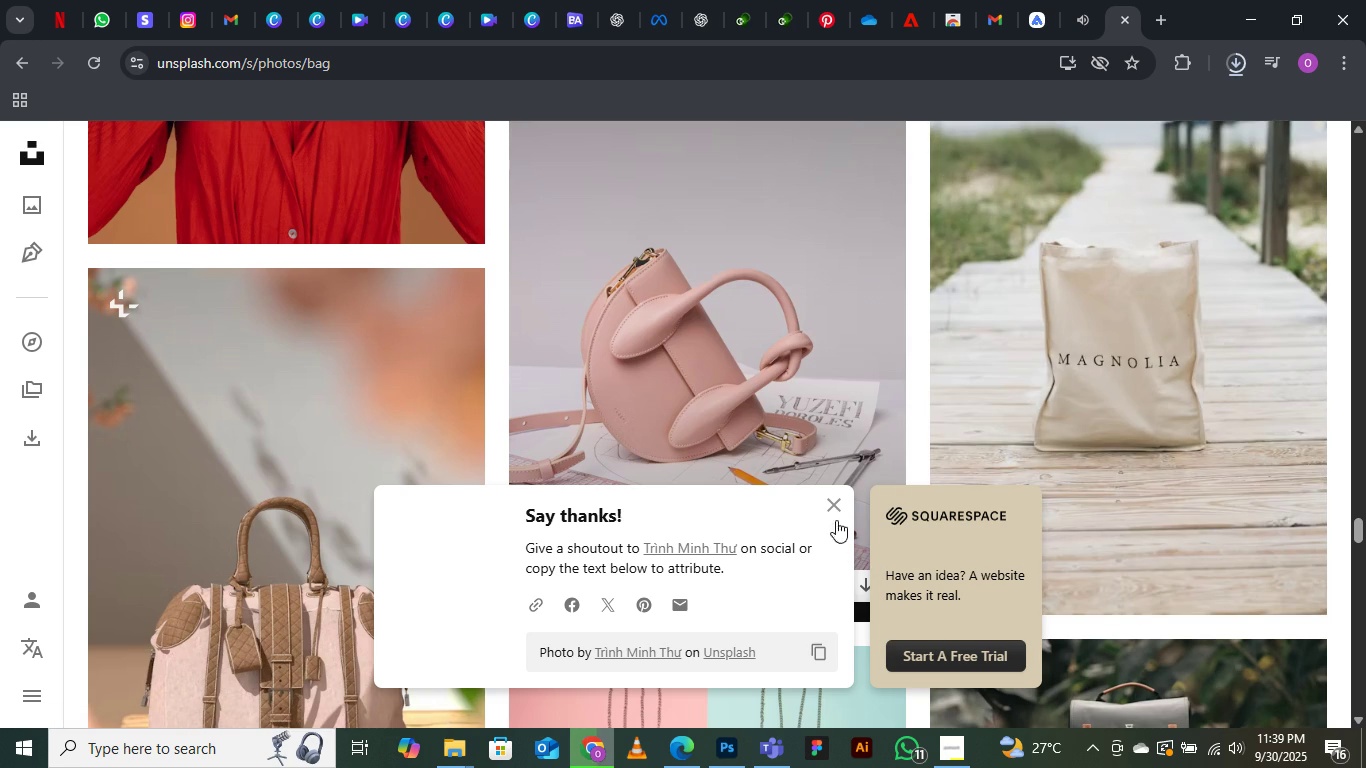 
left_click([832, 508])
 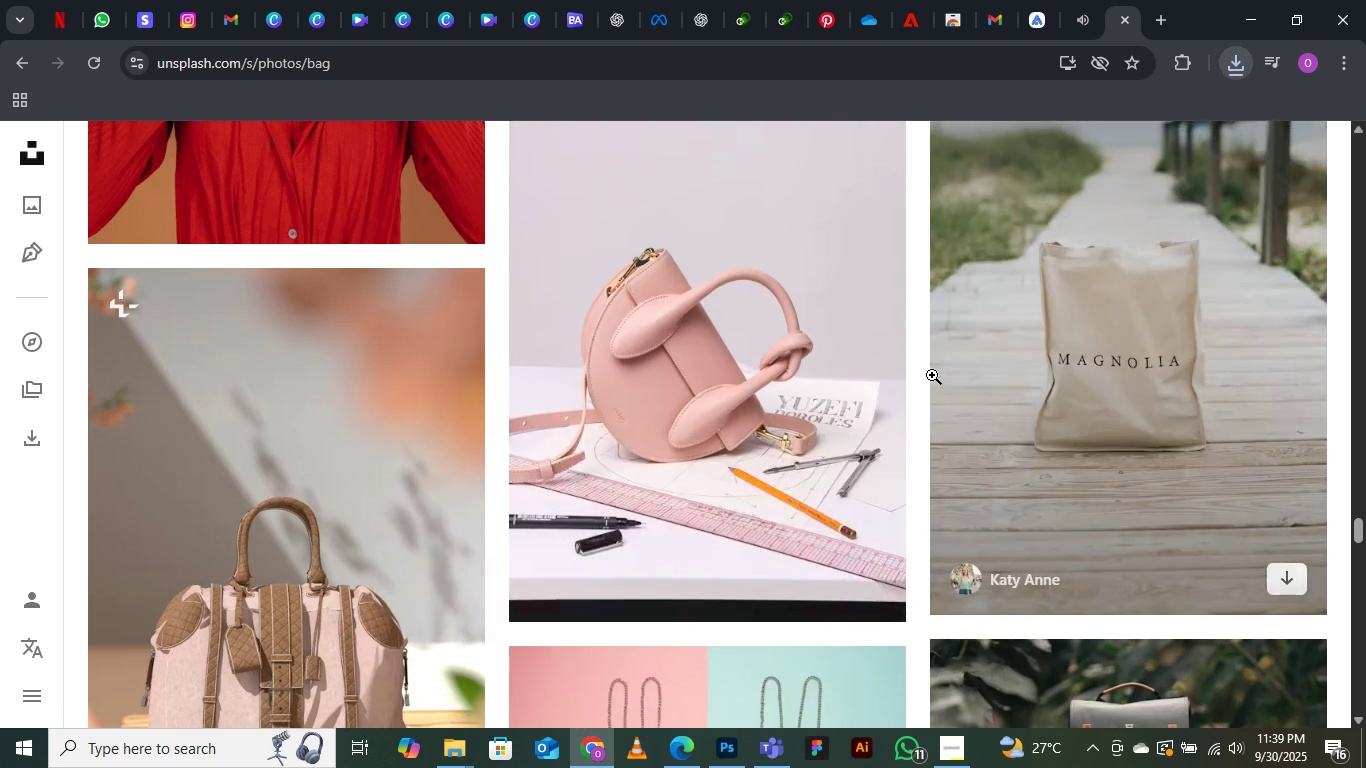 
scroll: coordinate [912, 341], scroll_direction: down, amount: 10.0
 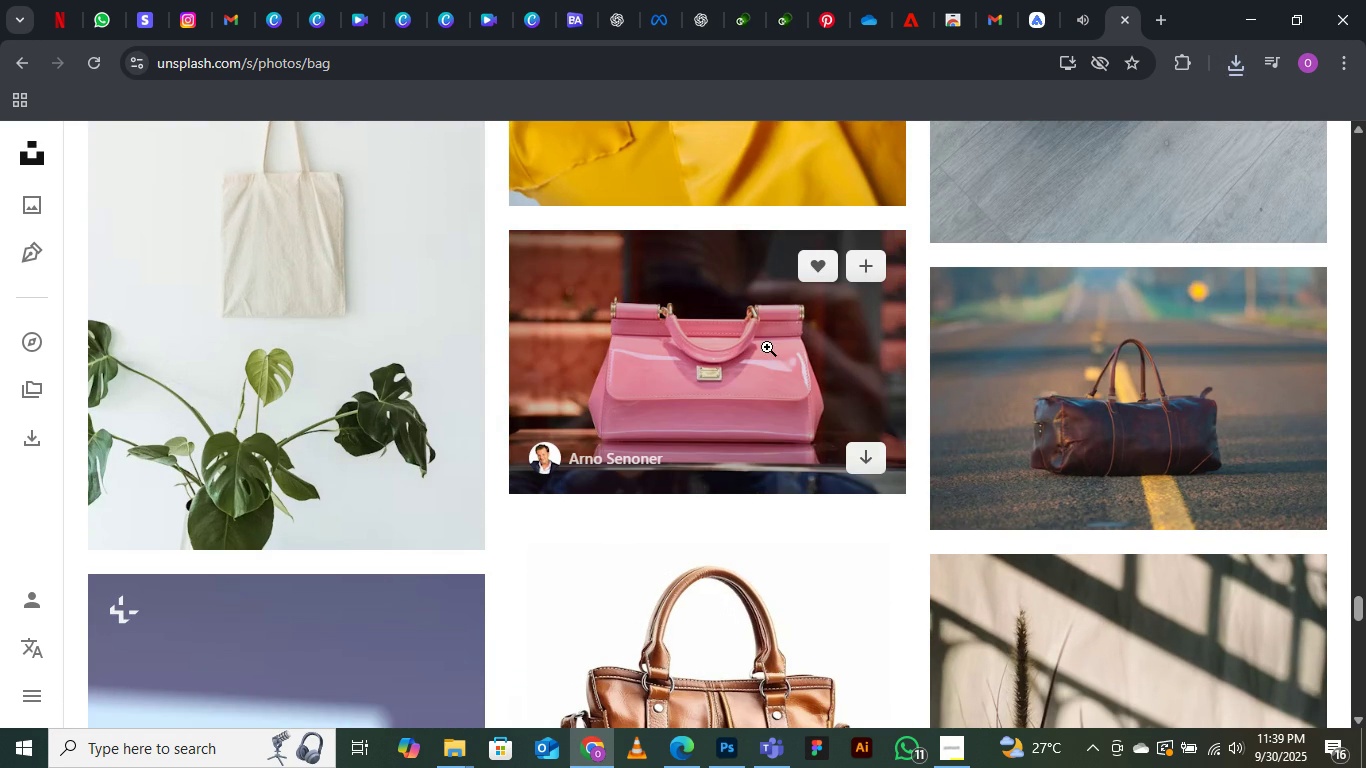 
left_click([869, 454])
 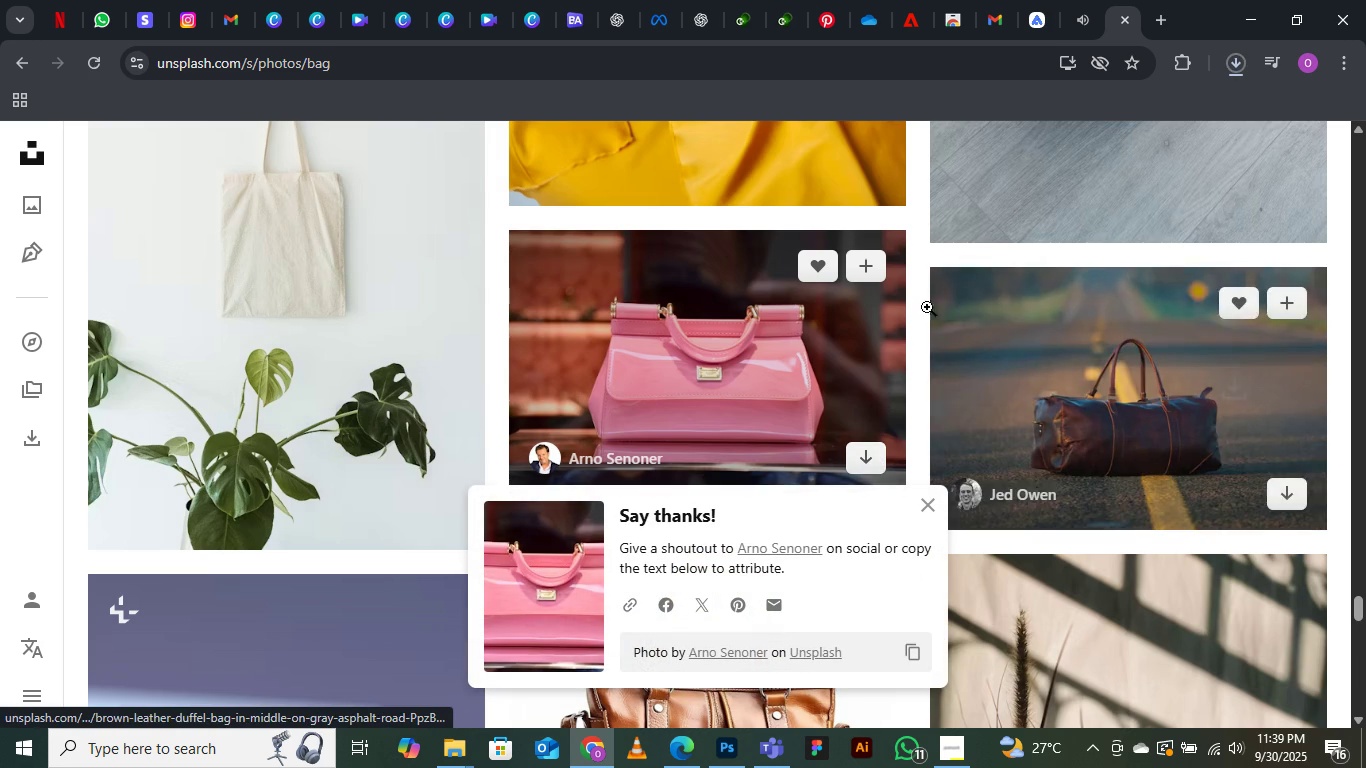 
scroll: coordinate [919, 438], scroll_direction: down, amount: 12.0
 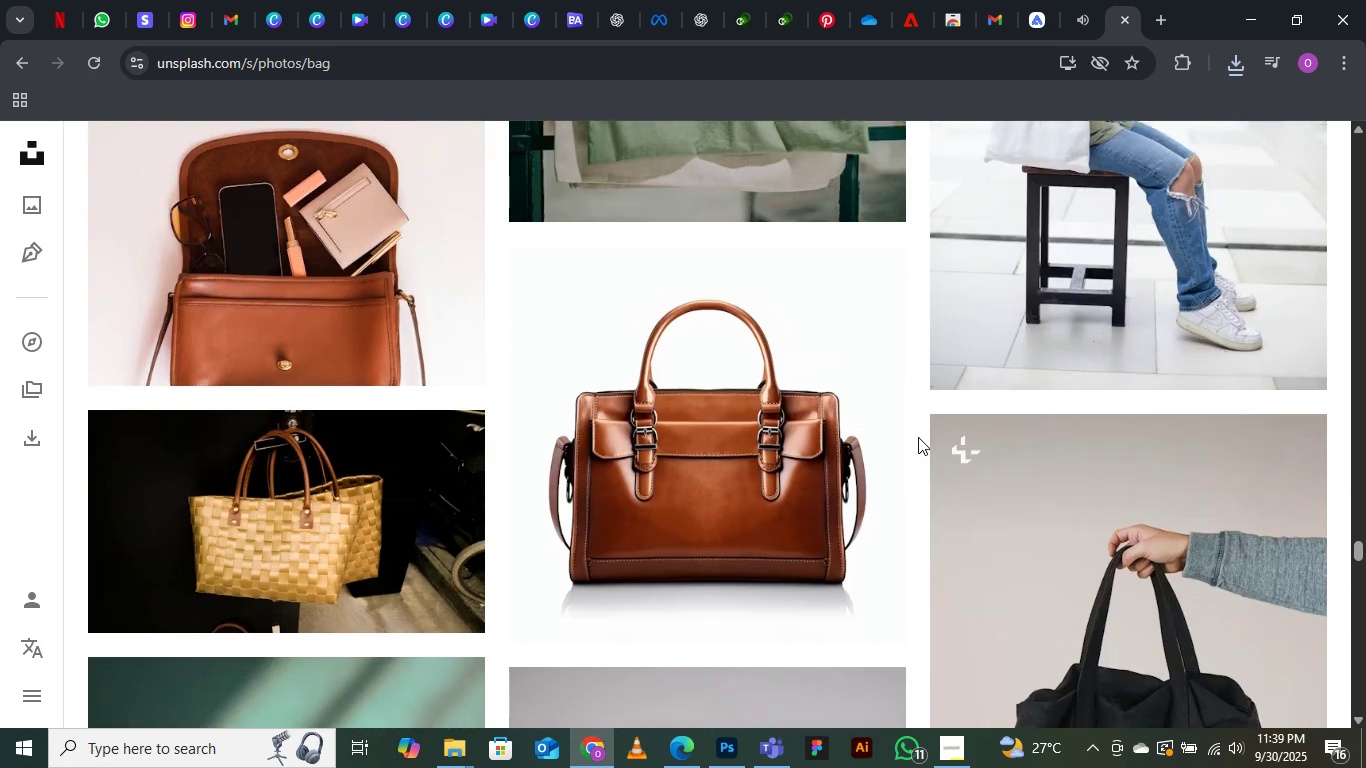 
scroll: coordinate [916, 436], scroll_direction: down, amount: 14.0
 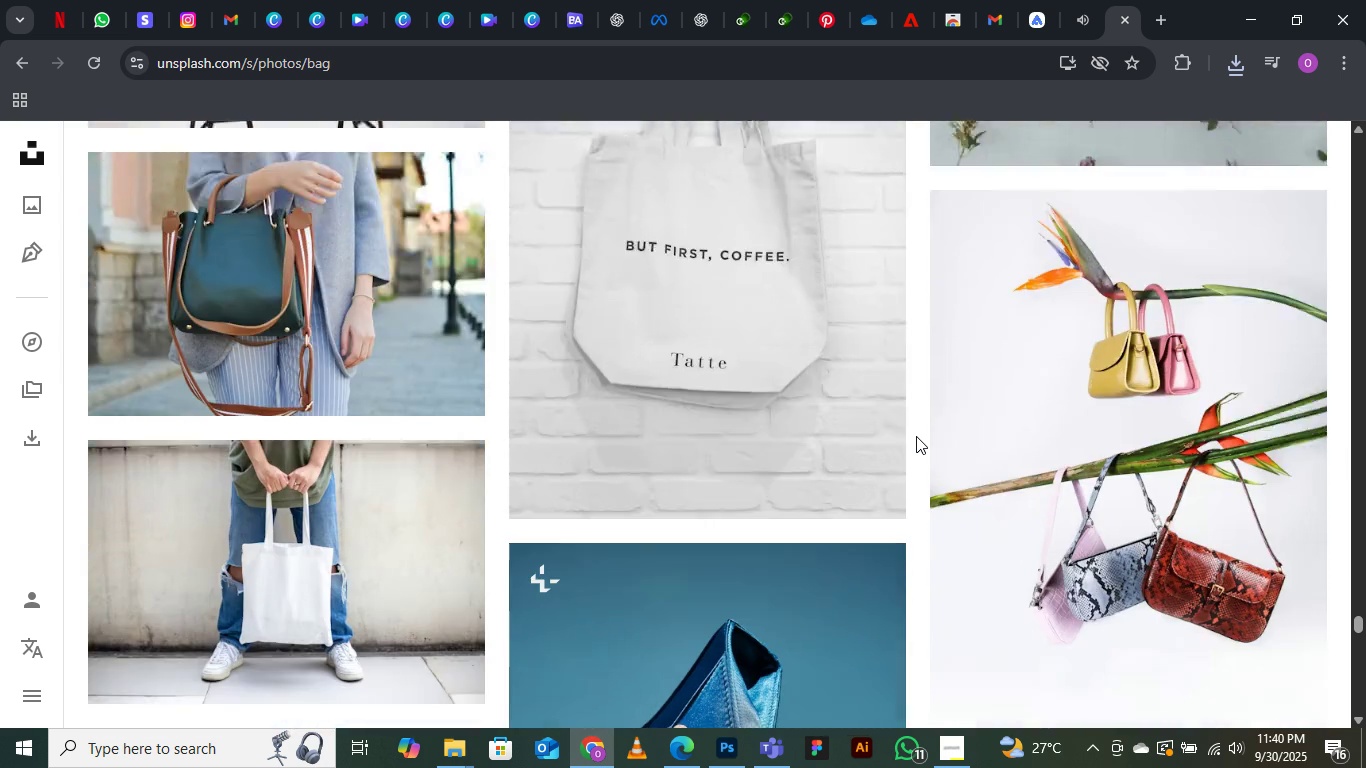 
scroll: coordinate [916, 436], scroll_direction: up, amount: 1.0
 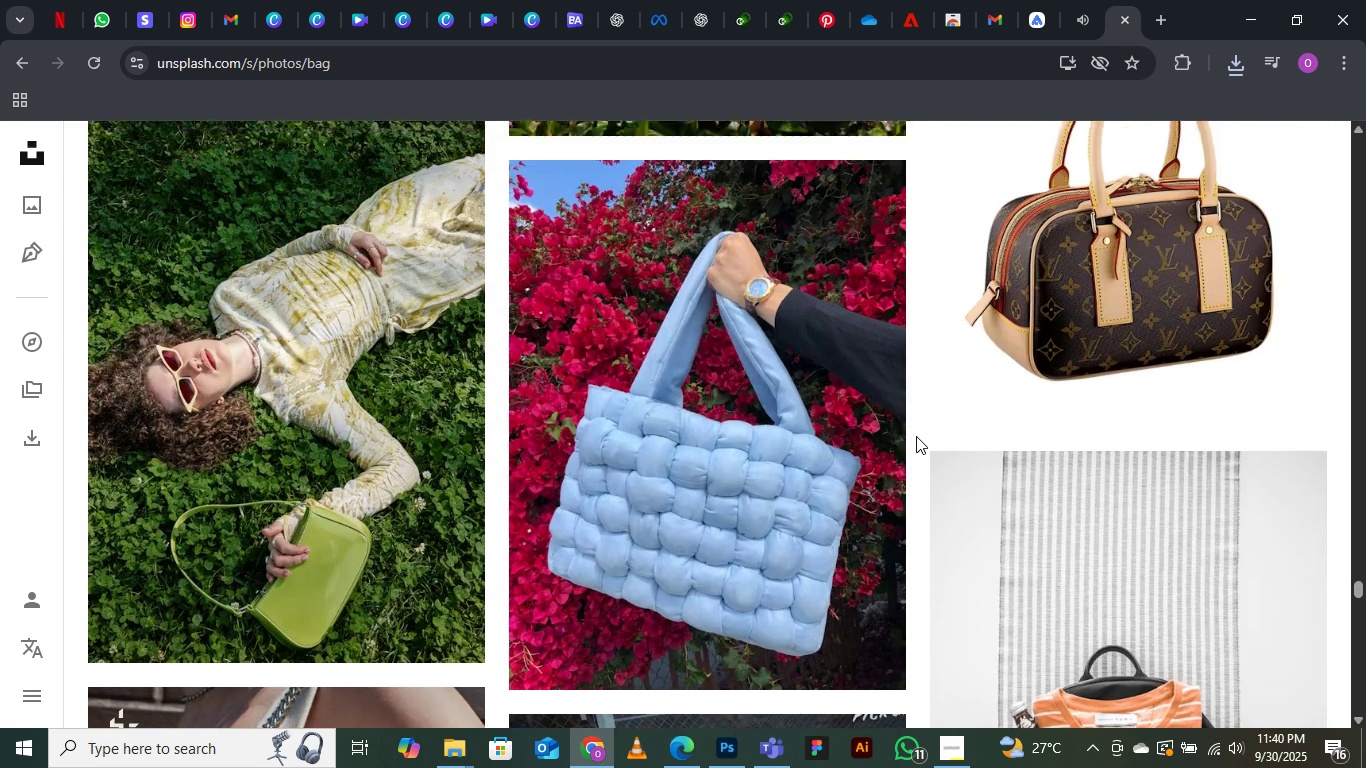 
scroll: coordinate [916, 436], scroll_direction: down, amount: 4.0
 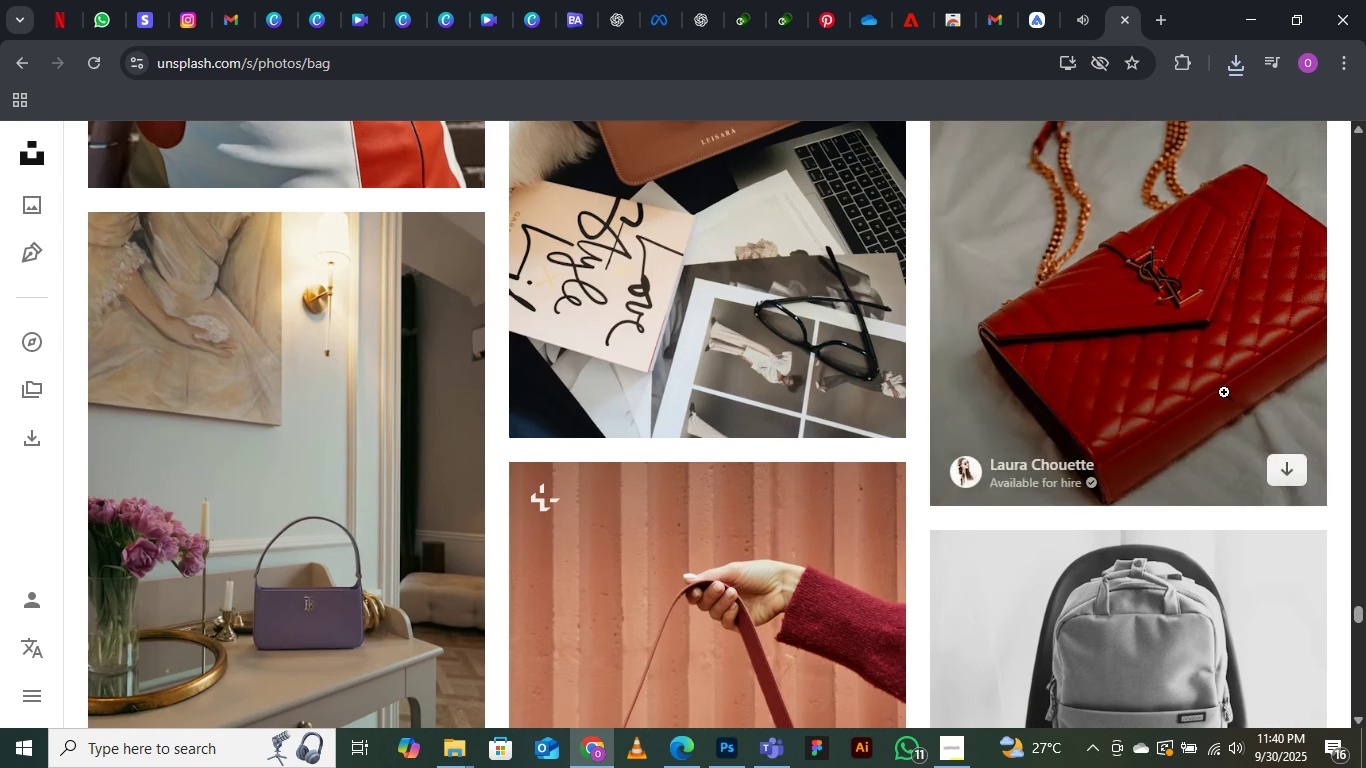 
left_click([1280, 458])
 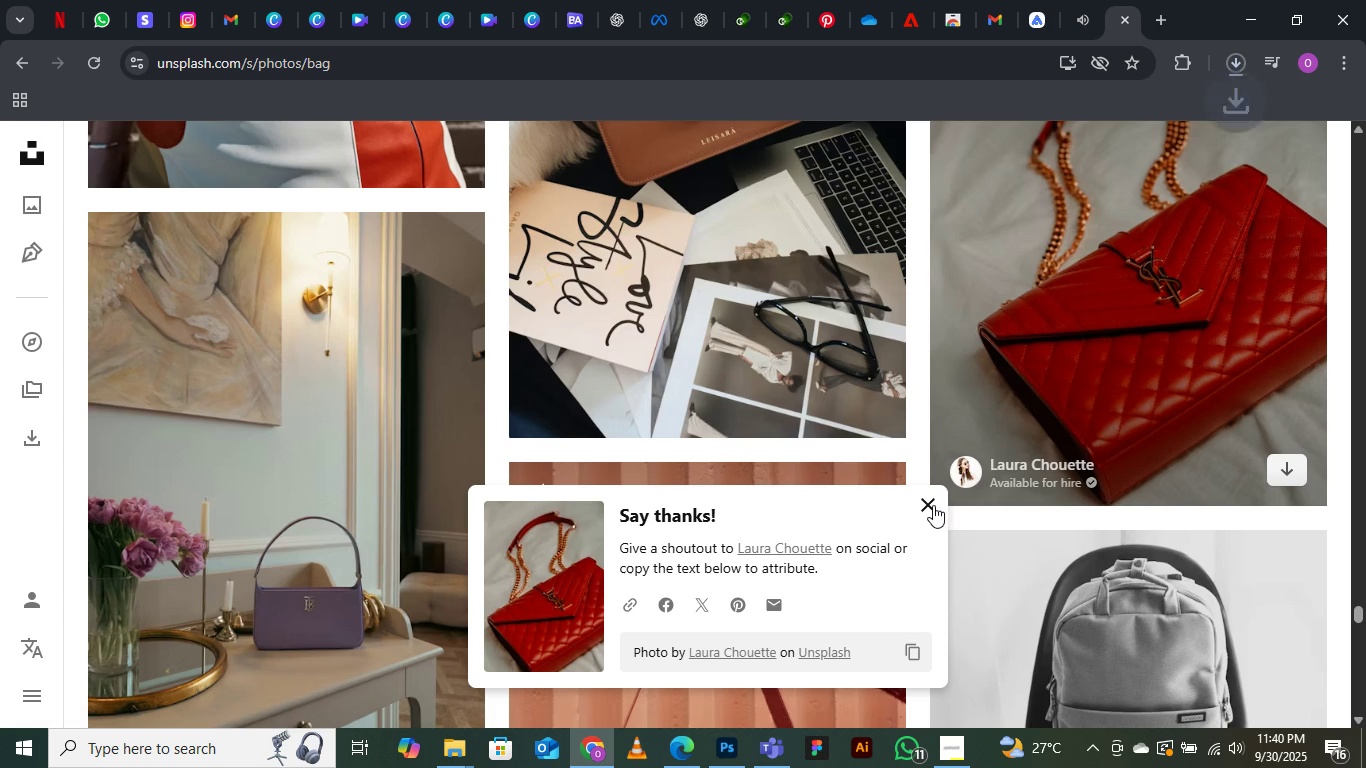 
left_click([932, 505])
 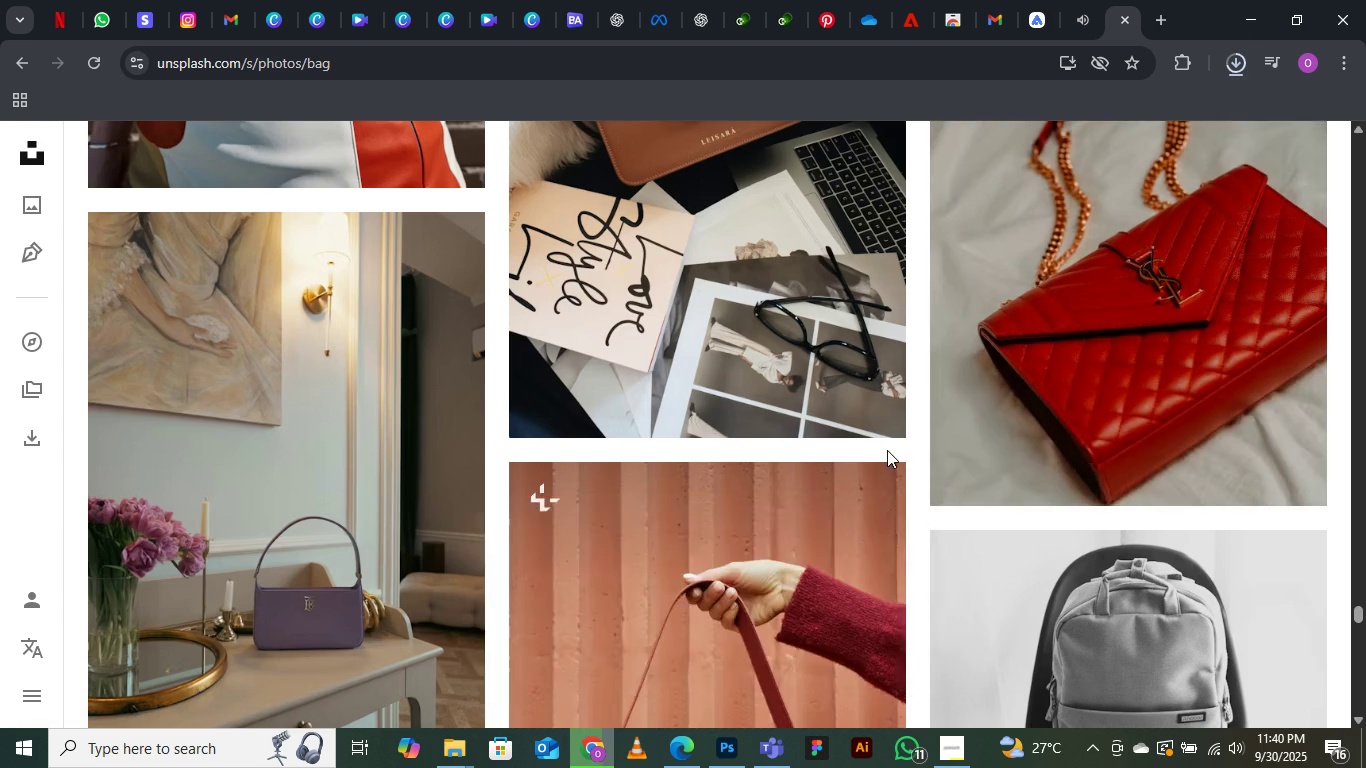 
scroll: coordinate [886, 453], scroll_direction: down, amount: 11.0
 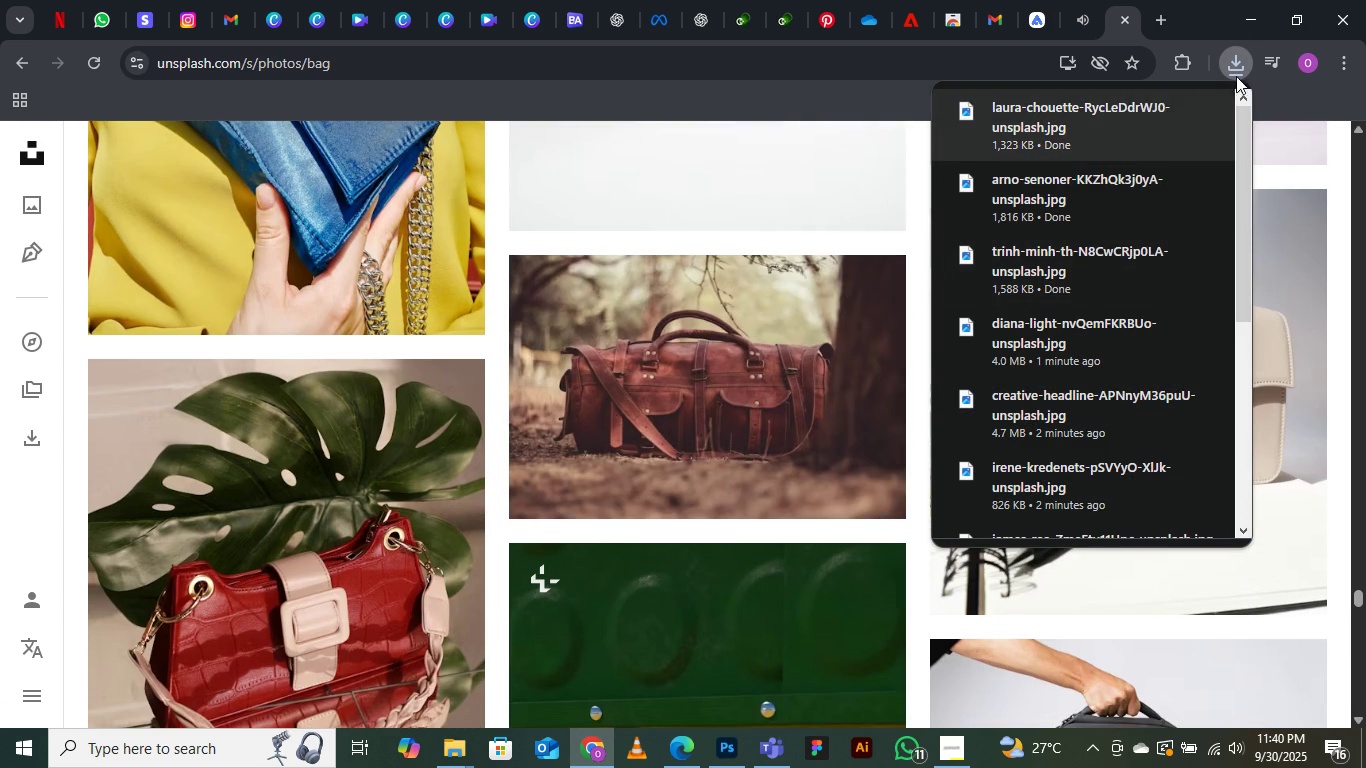 
left_click([1247, 56])
 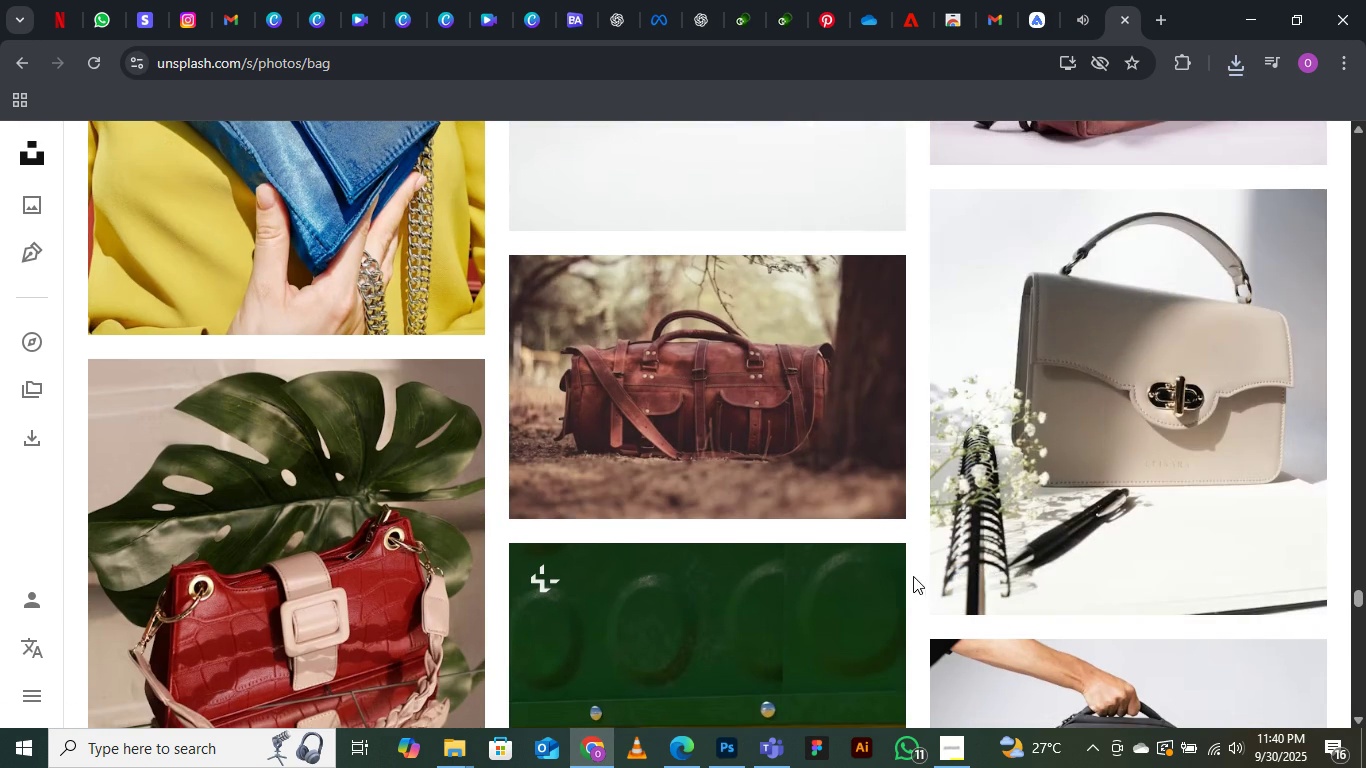 
scroll: coordinate [925, 491], scroll_direction: down, amount: 13.0
 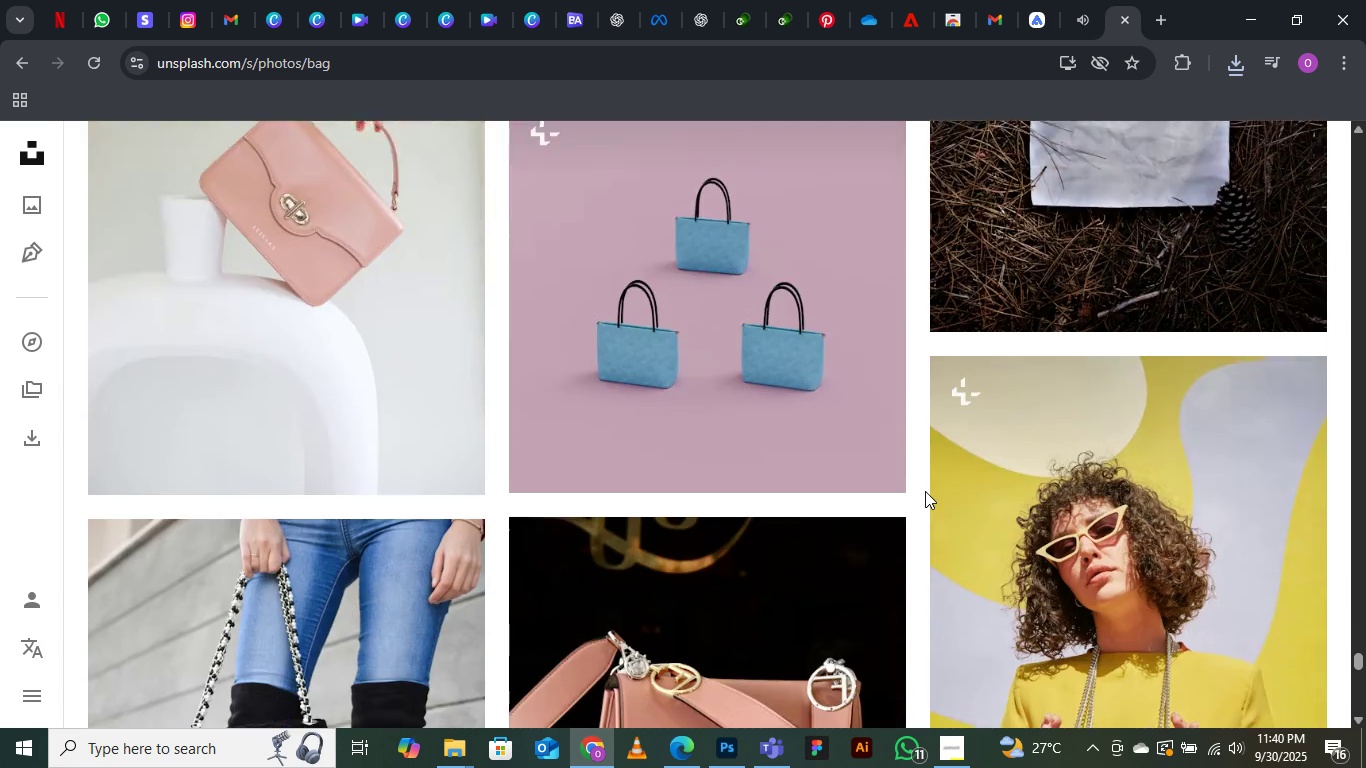 
scroll: coordinate [925, 491], scroll_direction: up, amount: 1.0
 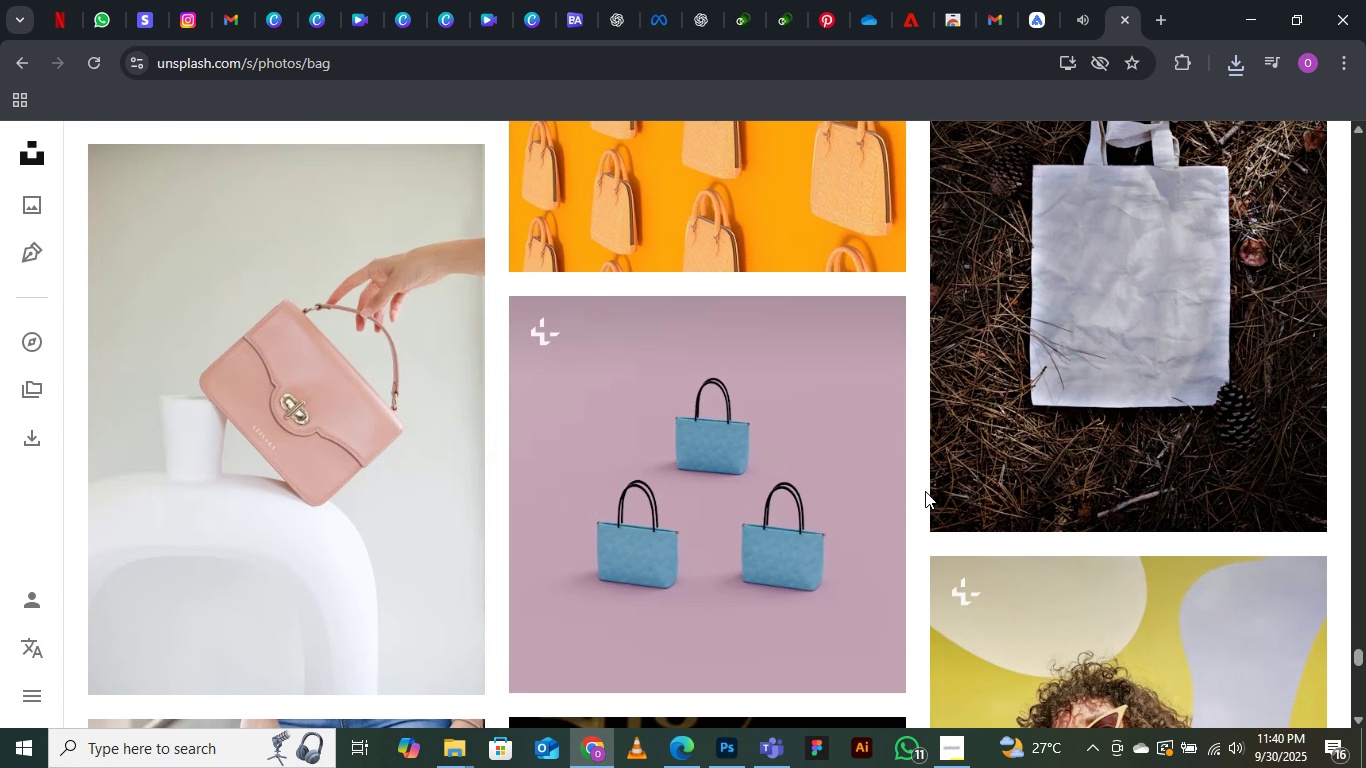 
scroll: coordinate [925, 491], scroll_direction: none, amount: 0.0
 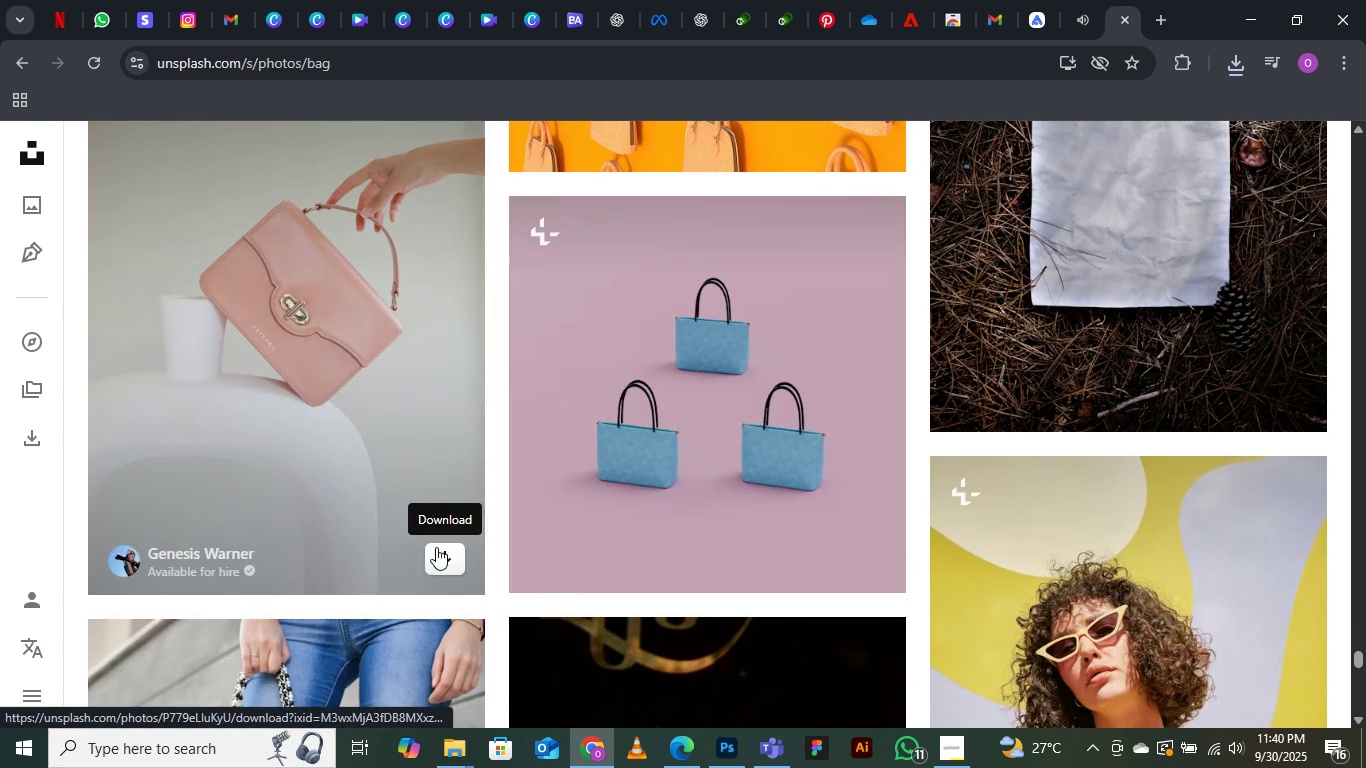 
left_click([436, 547])
 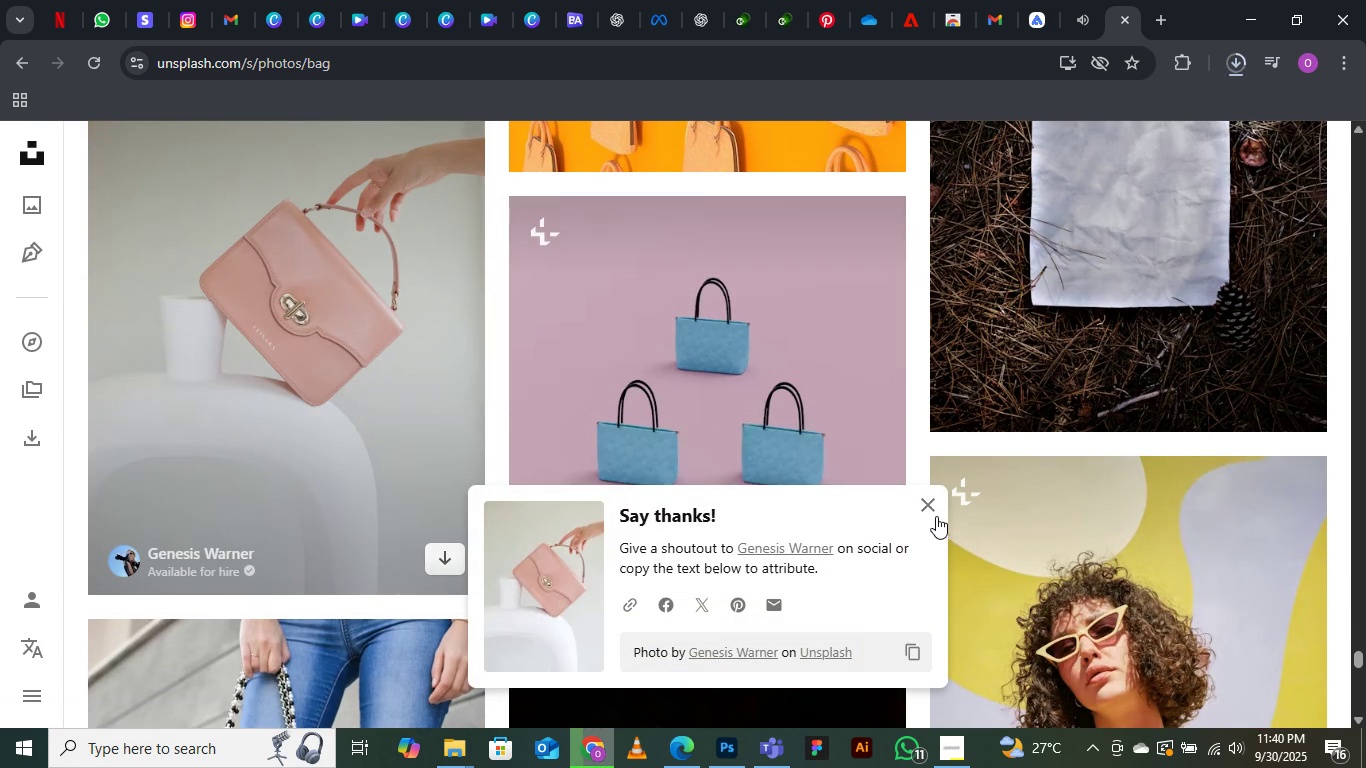 
left_click([934, 511])
 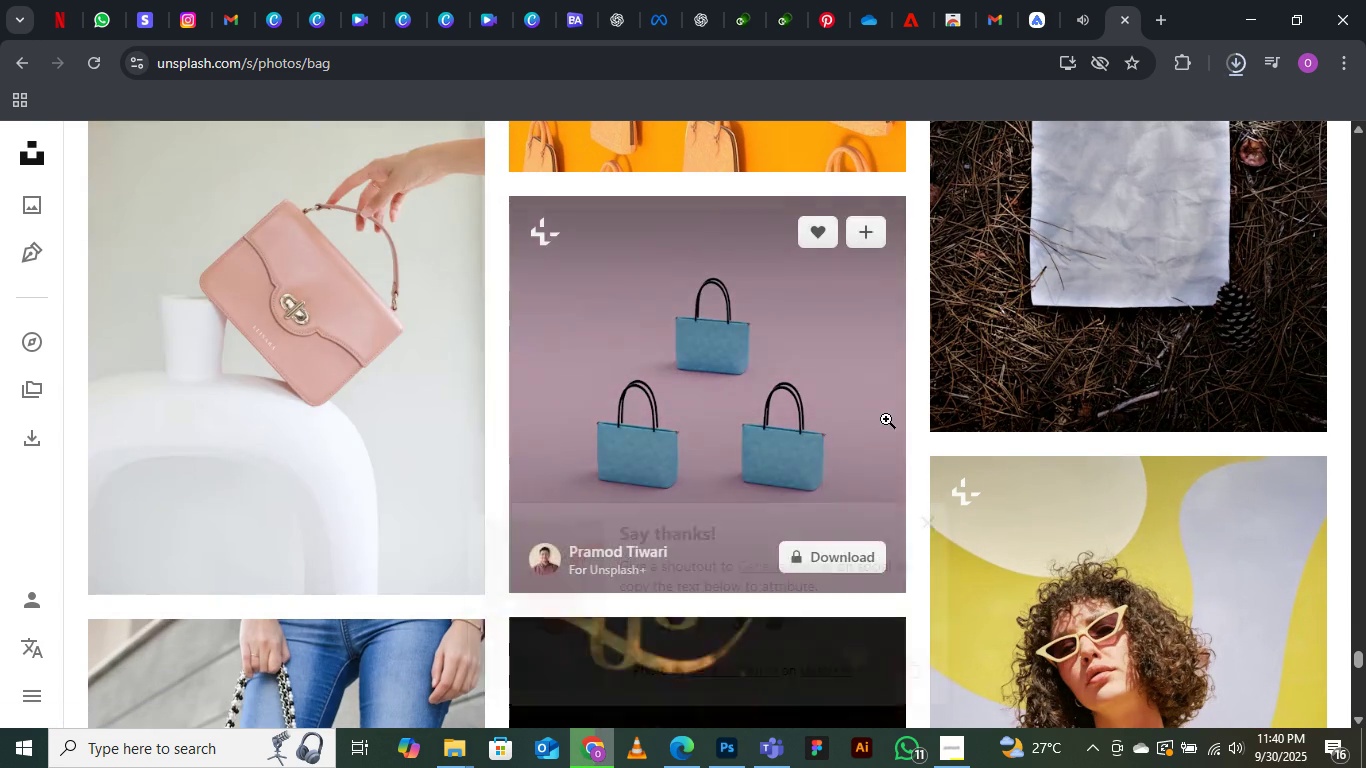 
scroll: coordinate [893, 452], scroll_direction: down, amount: 23.0
 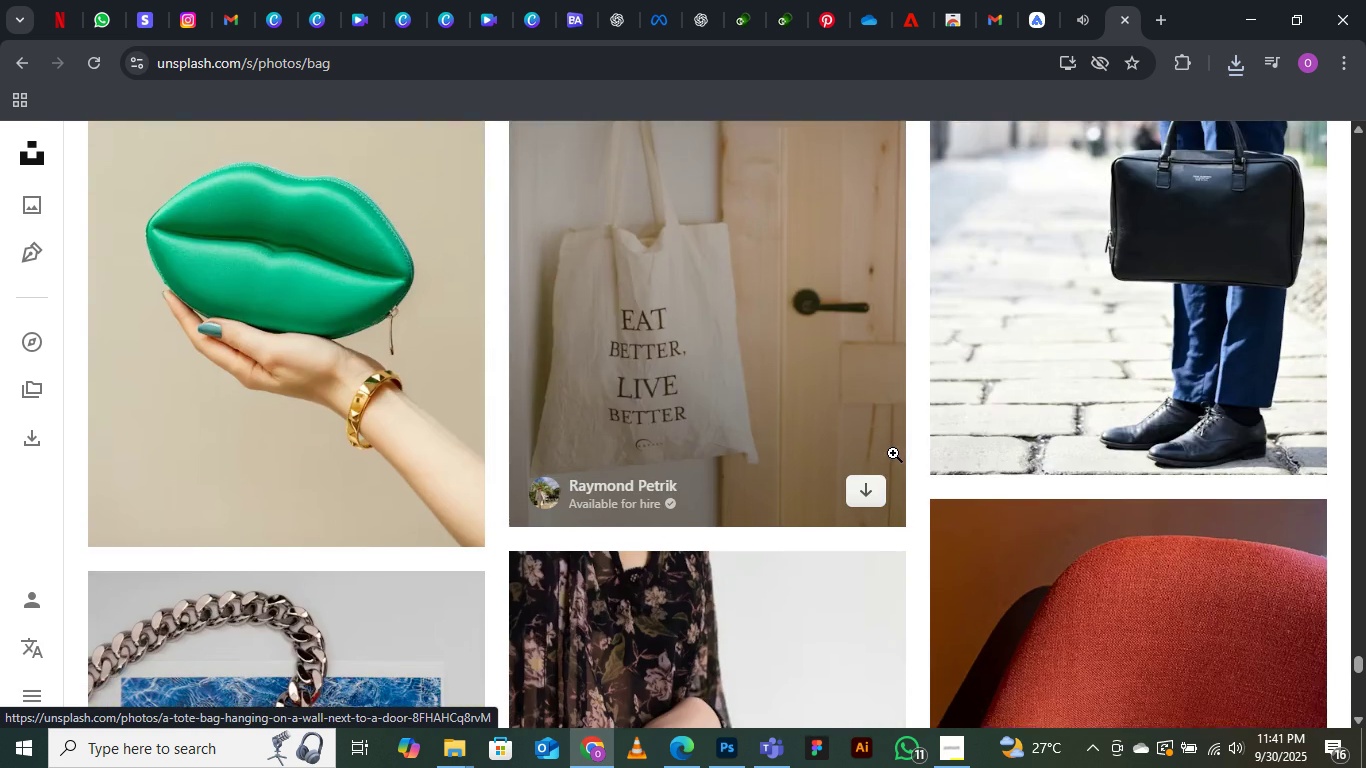 
scroll: coordinate [893, 453], scroll_direction: down, amount: 13.0
 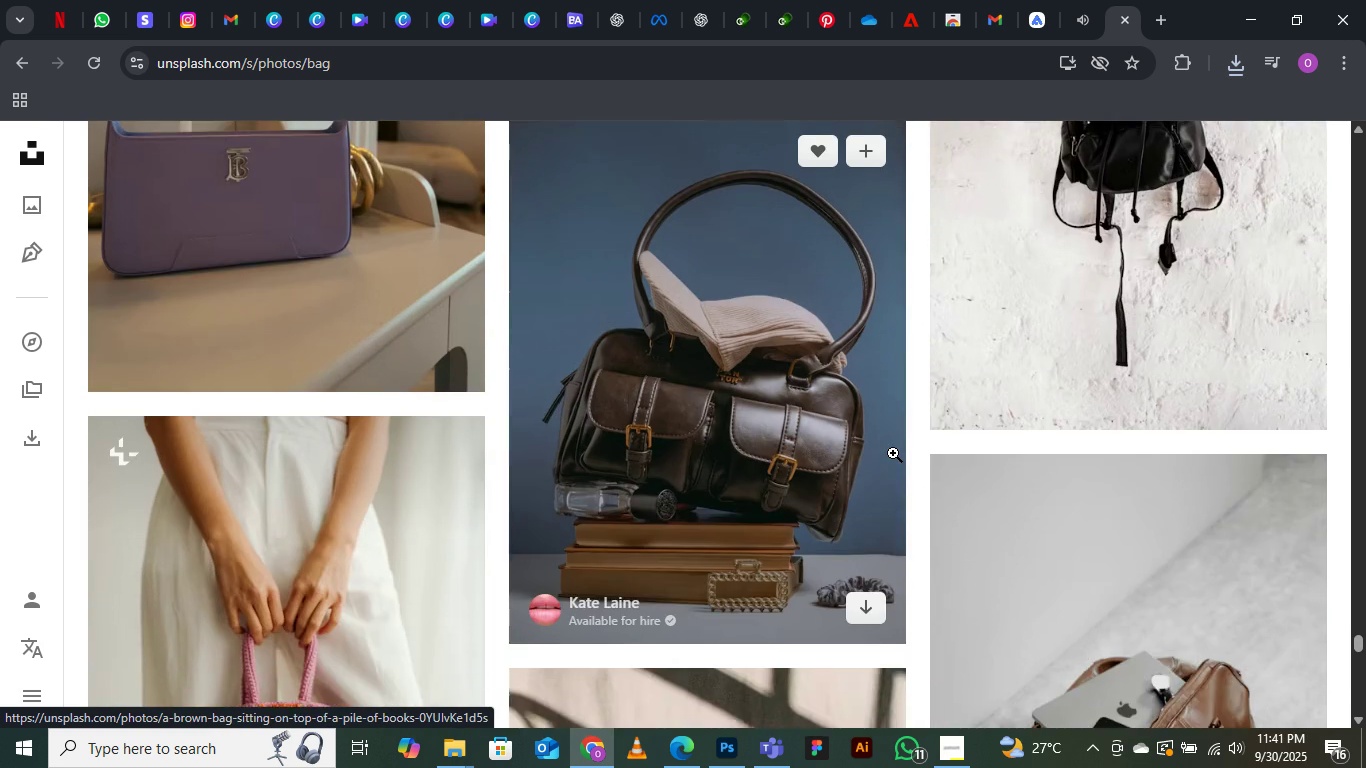 
scroll: coordinate [893, 453], scroll_direction: up, amount: 1.0
 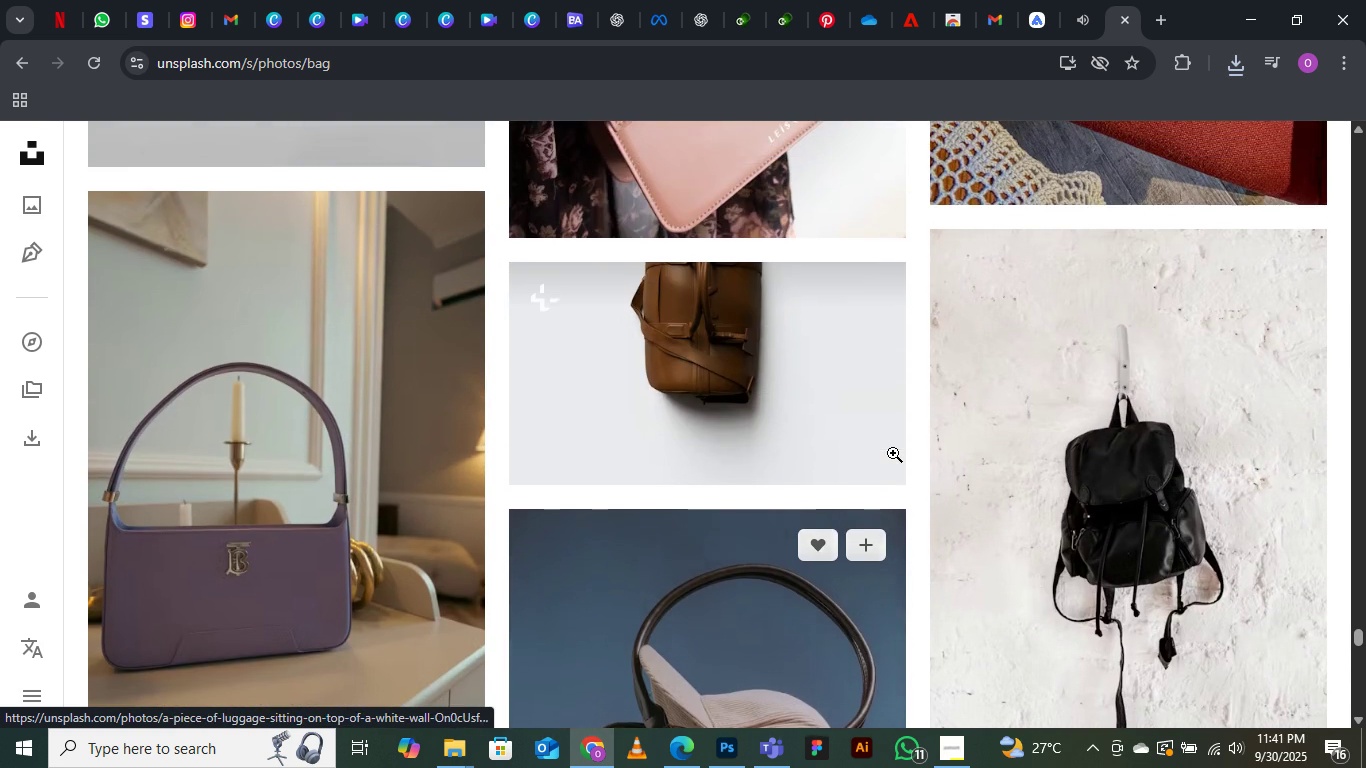 
scroll: coordinate [893, 453], scroll_direction: none, amount: 0.0
 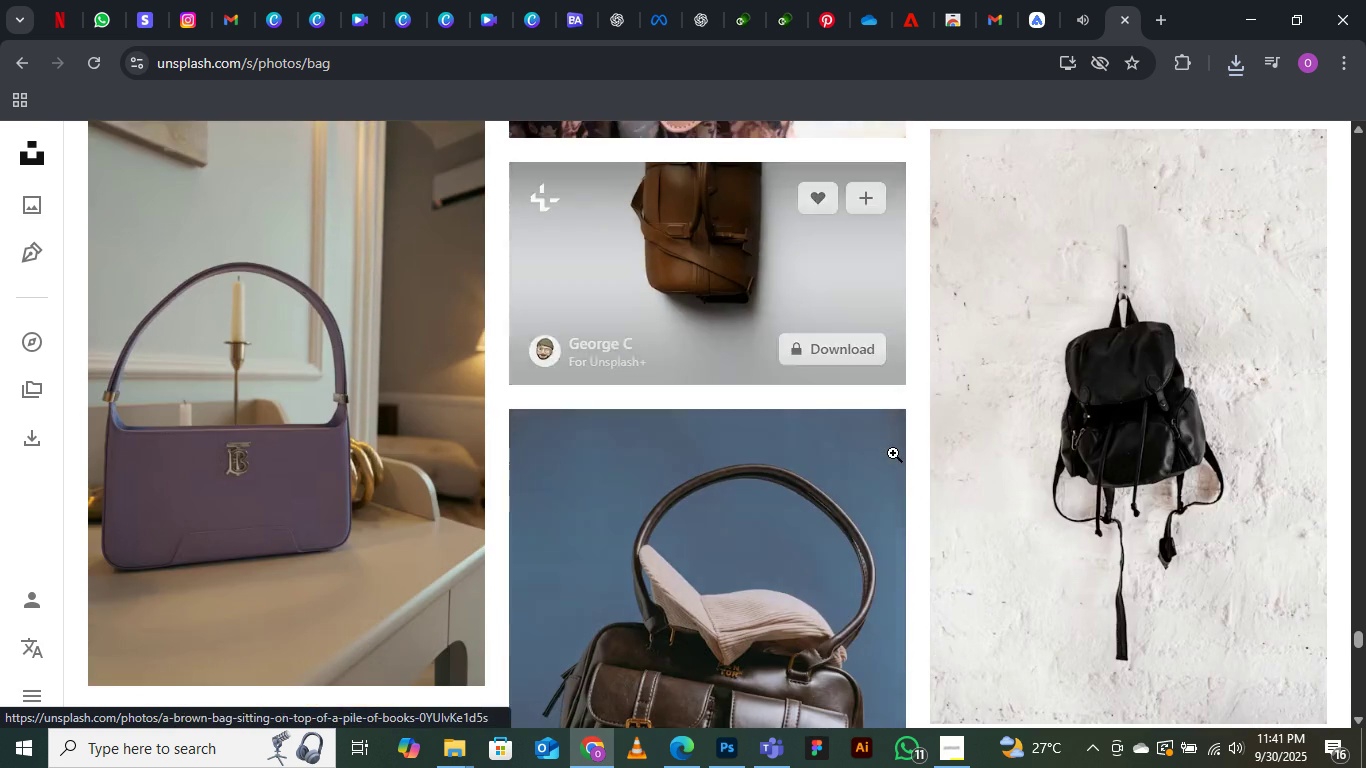 
scroll: coordinate [893, 453], scroll_direction: down, amount: 8.0
 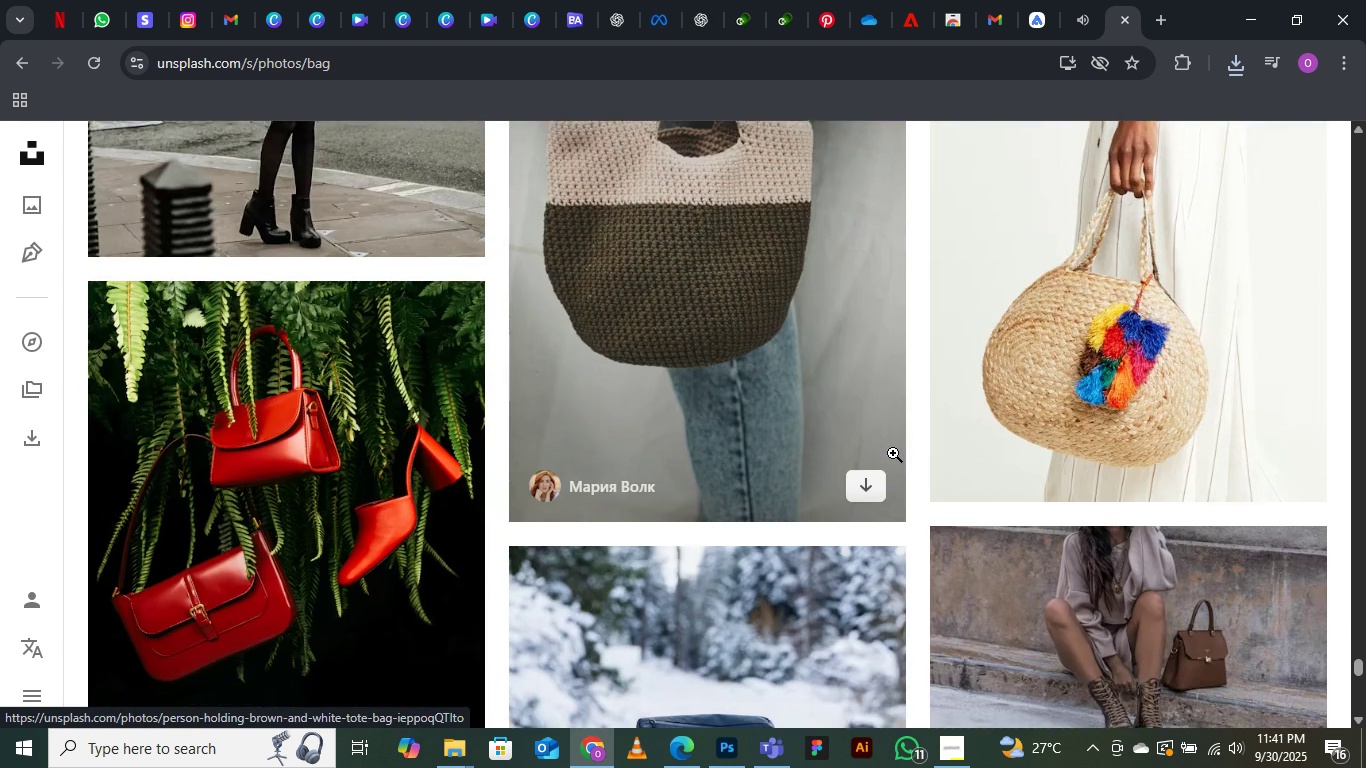 
scroll: coordinate [893, 453], scroll_direction: up, amount: 2.0
 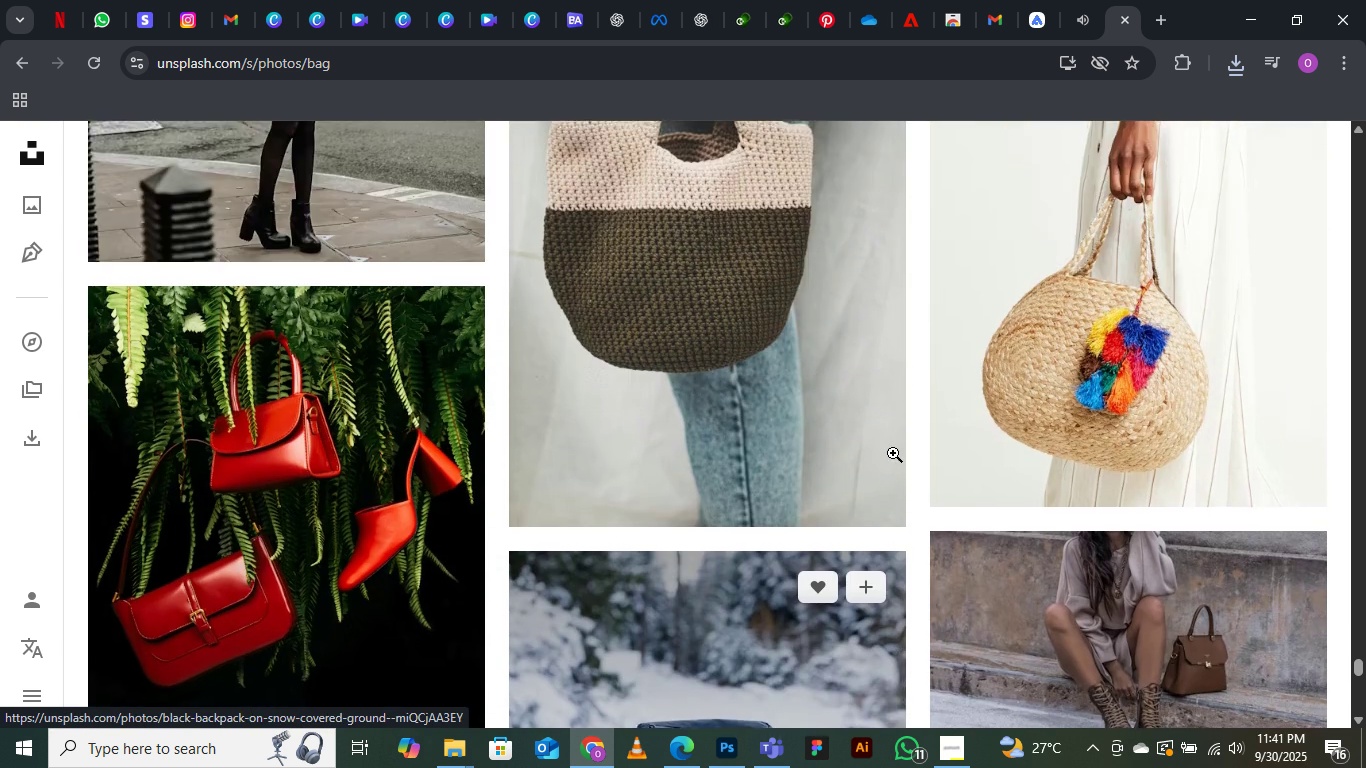 
scroll: coordinate [893, 453], scroll_direction: down, amount: 1.0
 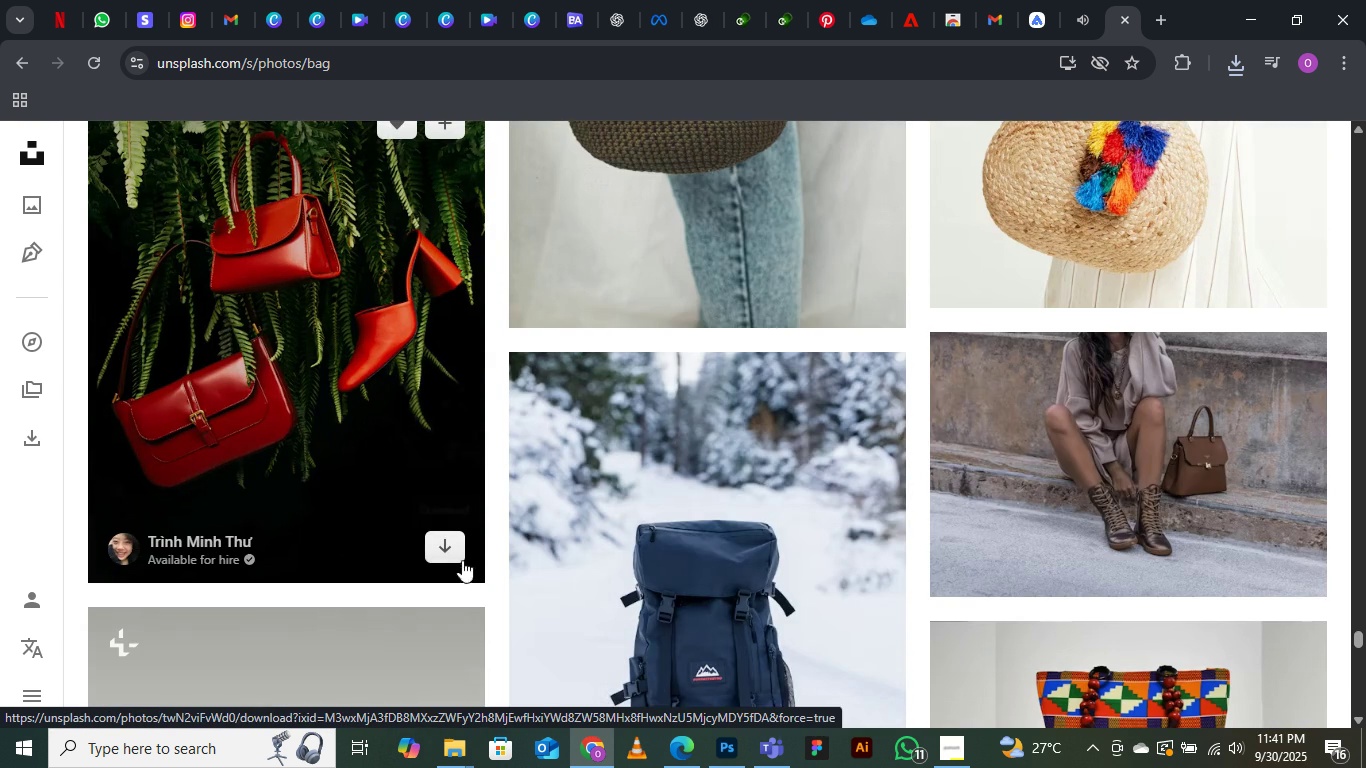 
left_click([434, 551])
 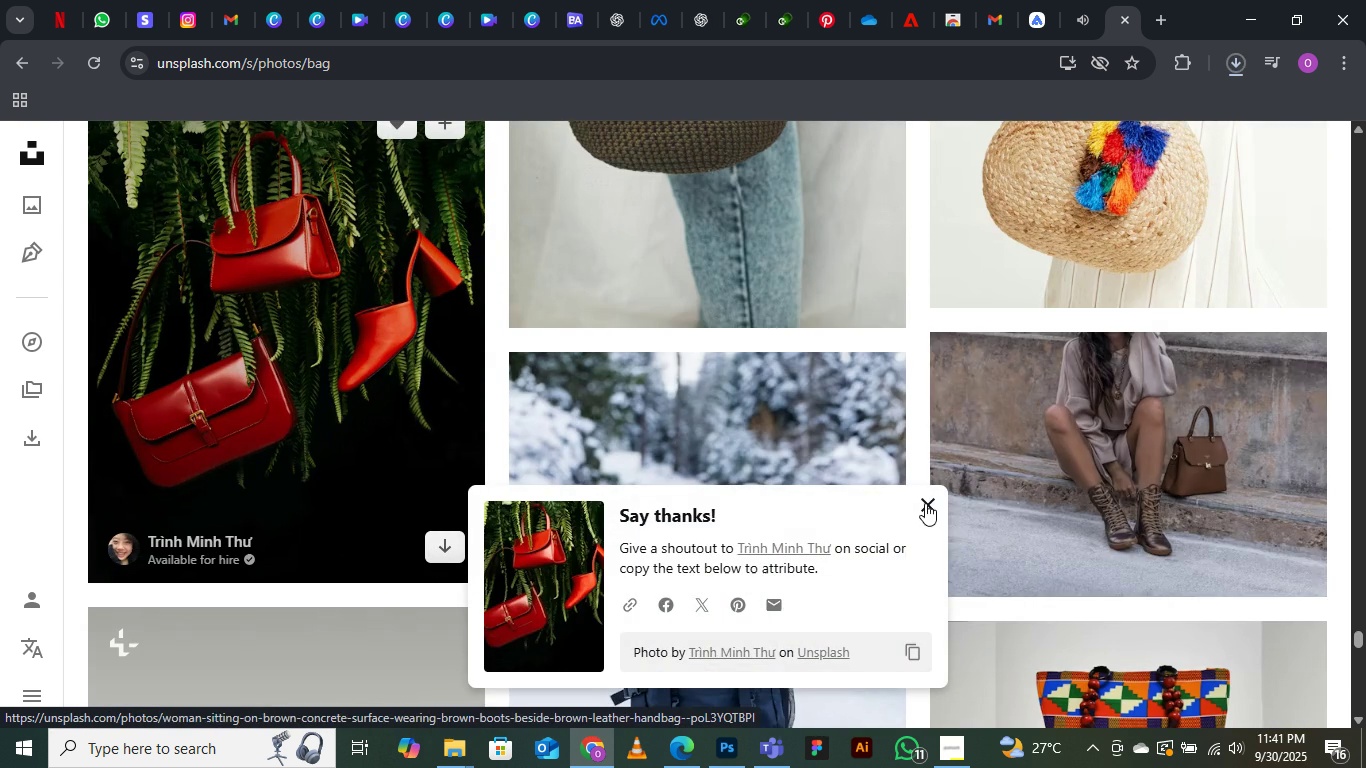 
left_click([923, 503])
 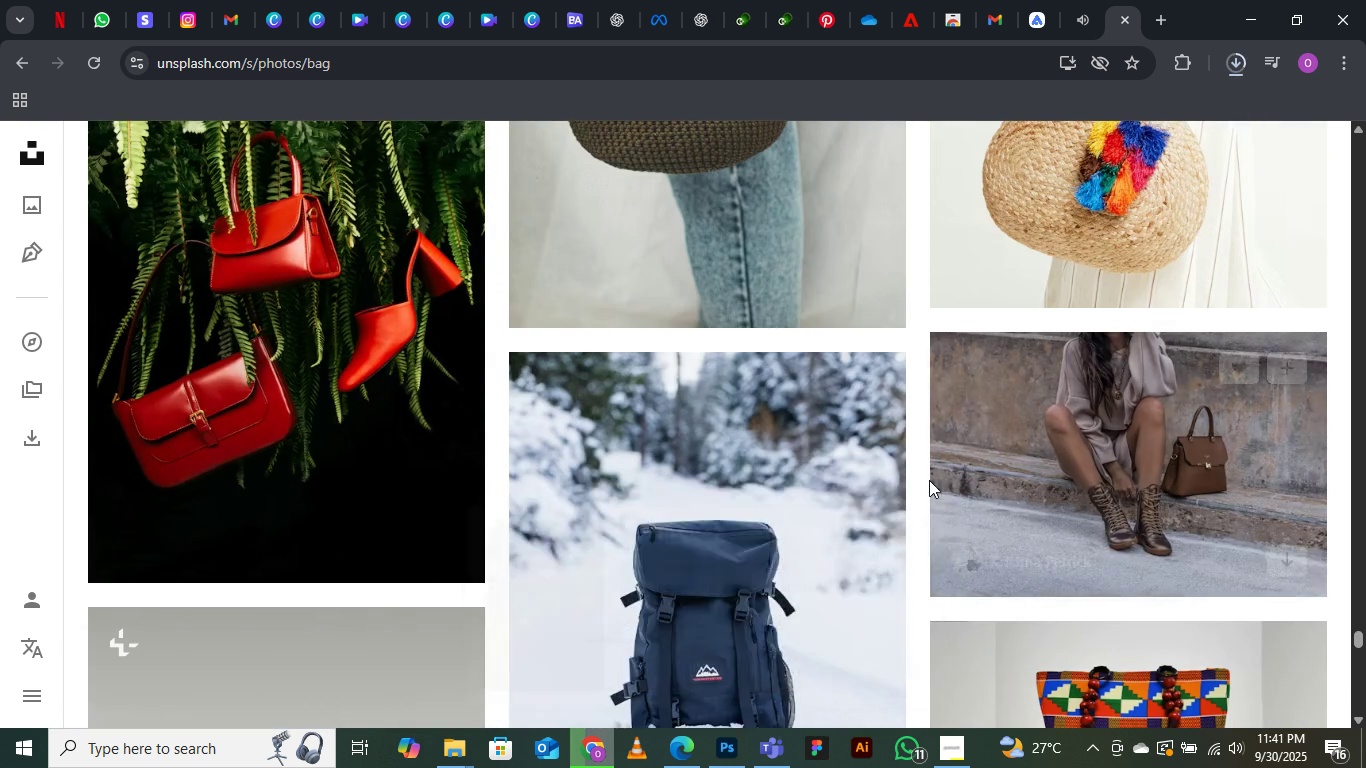 
scroll: coordinate [929, 493], scroll_direction: down, amount: 23.0
 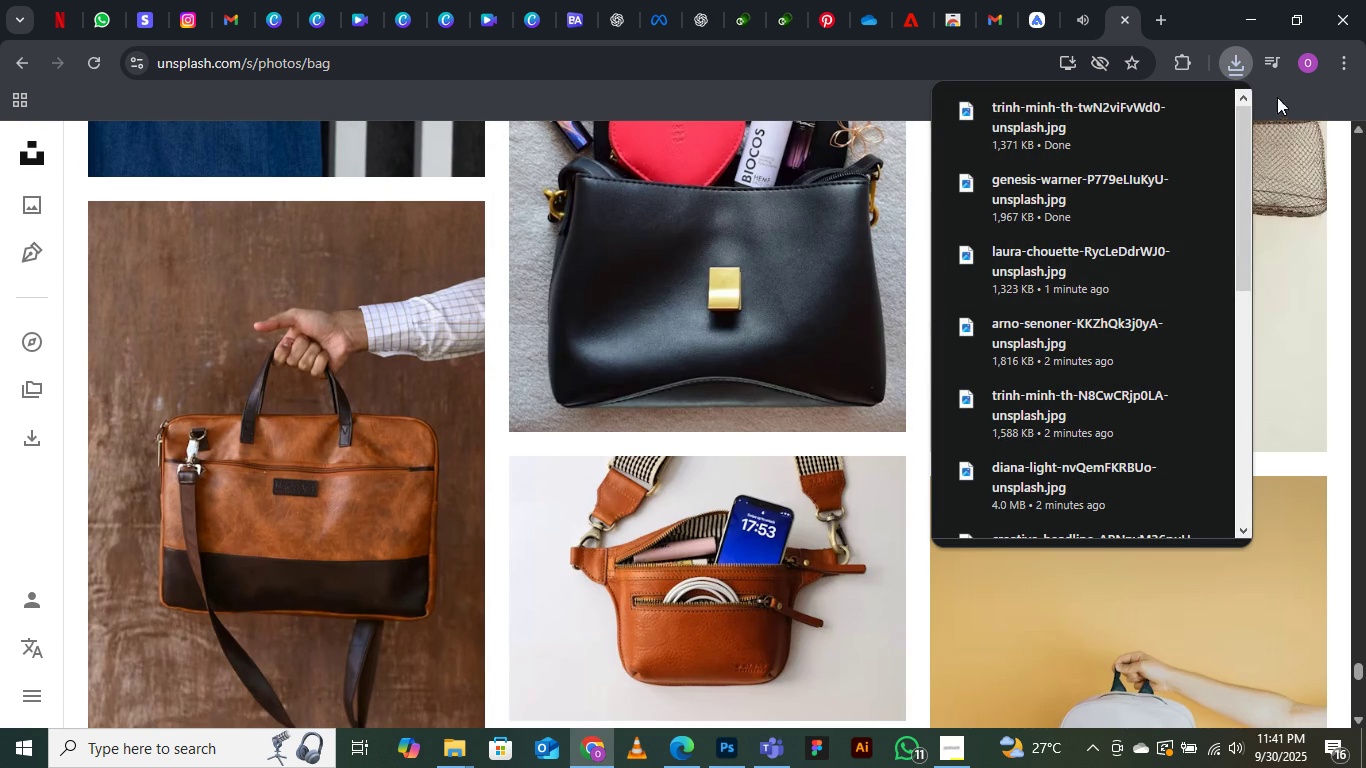 
left_click([1235, 71])
 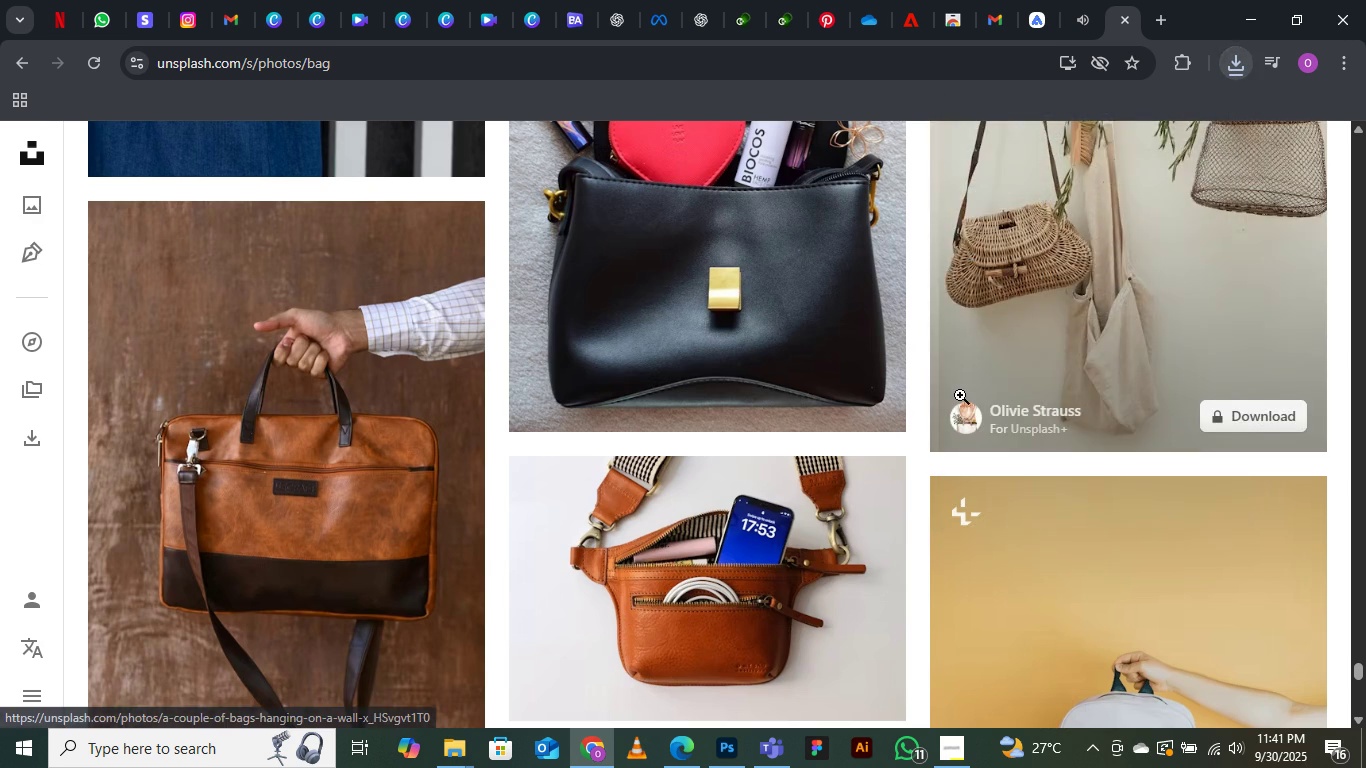 
scroll: coordinate [872, 431], scroll_direction: down, amount: 22.0
 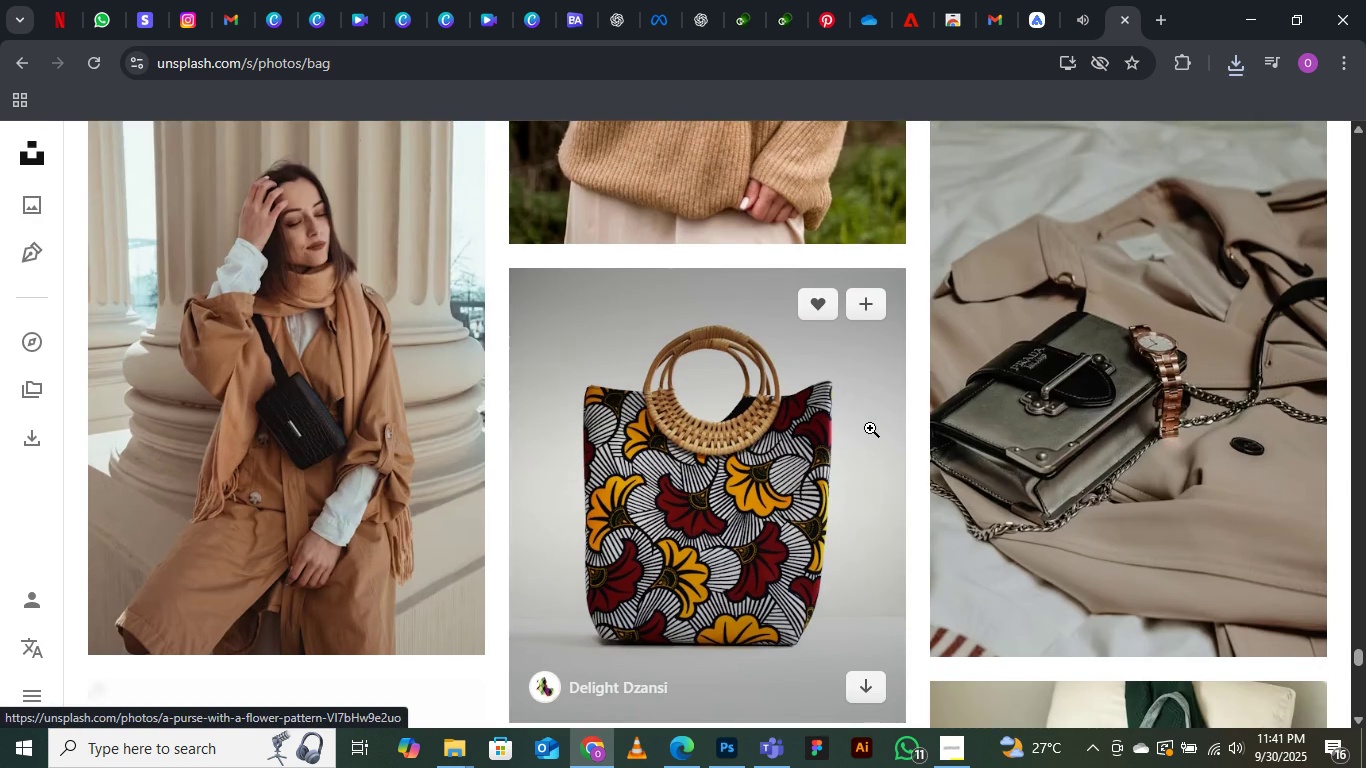 
scroll: coordinate [844, 423], scroll_direction: down, amount: 34.0
 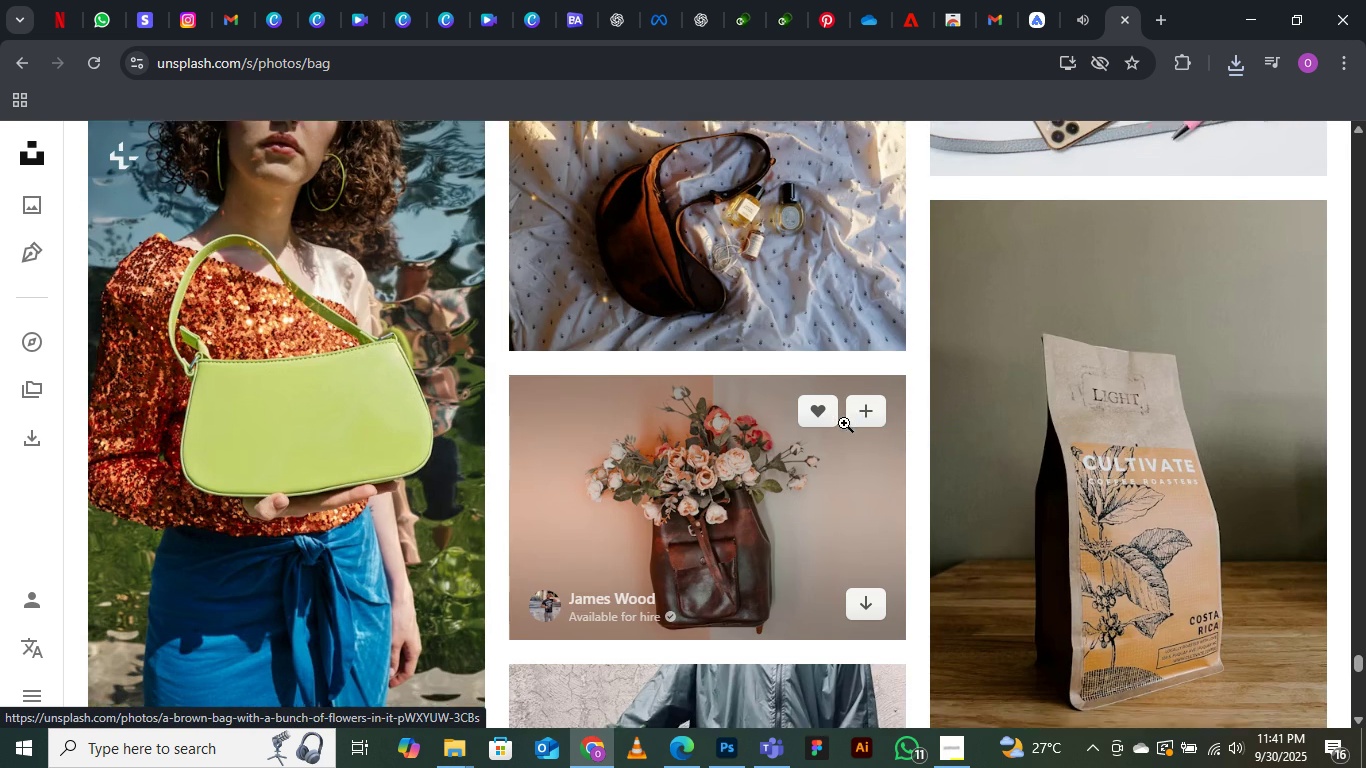 
scroll: coordinate [805, 423], scroll_direction: down, amount: 38.0
 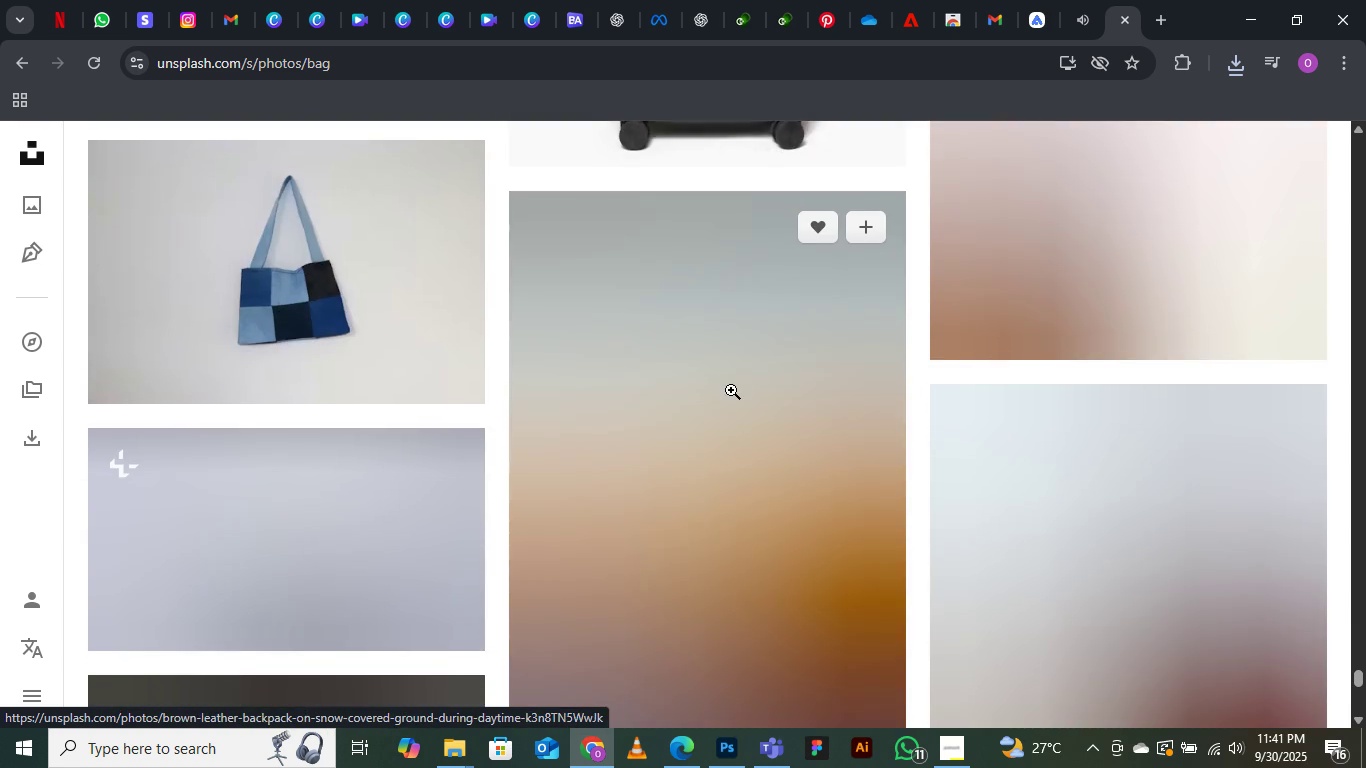 
scroll: coordinate [731, 390], scroll_direction: up, amount: 5.0
 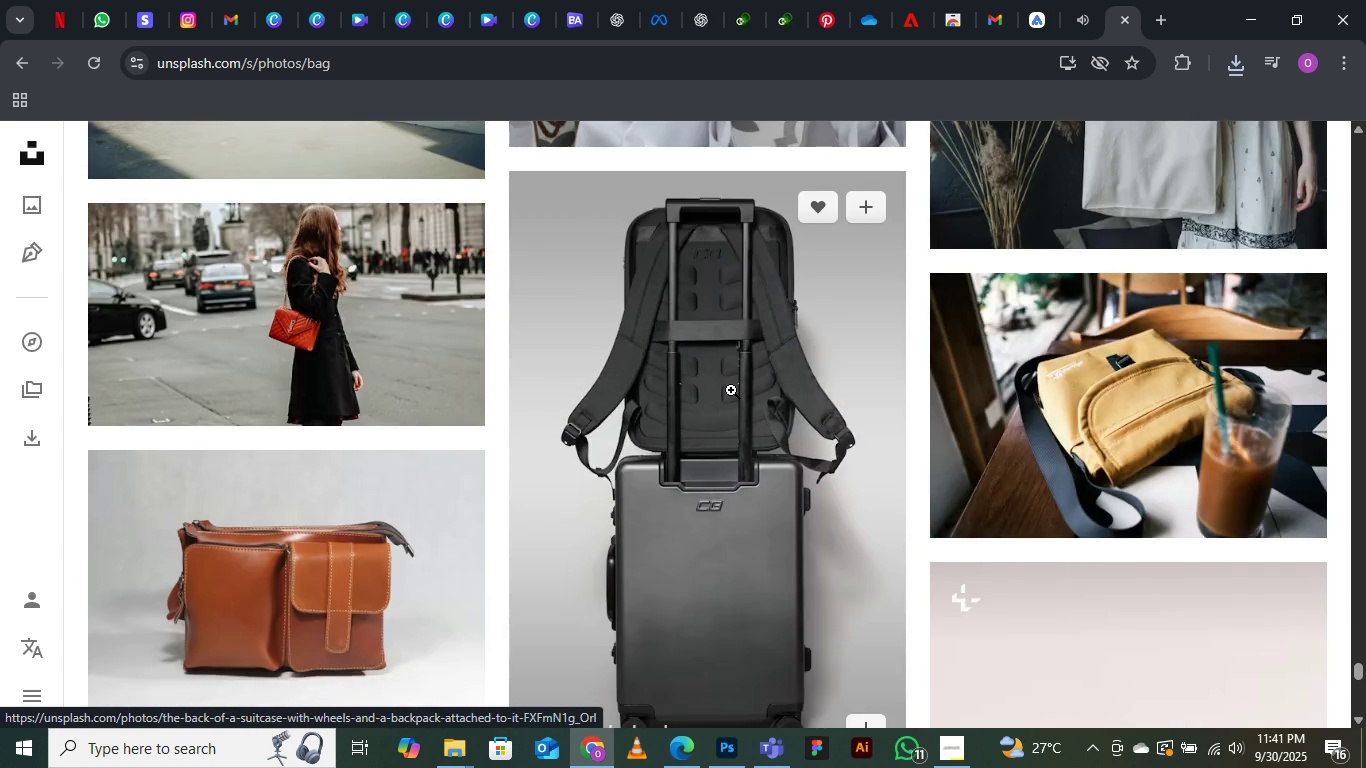 
scroll: coordinate [741, 392], scroll_direction: down, amount: 34.0
 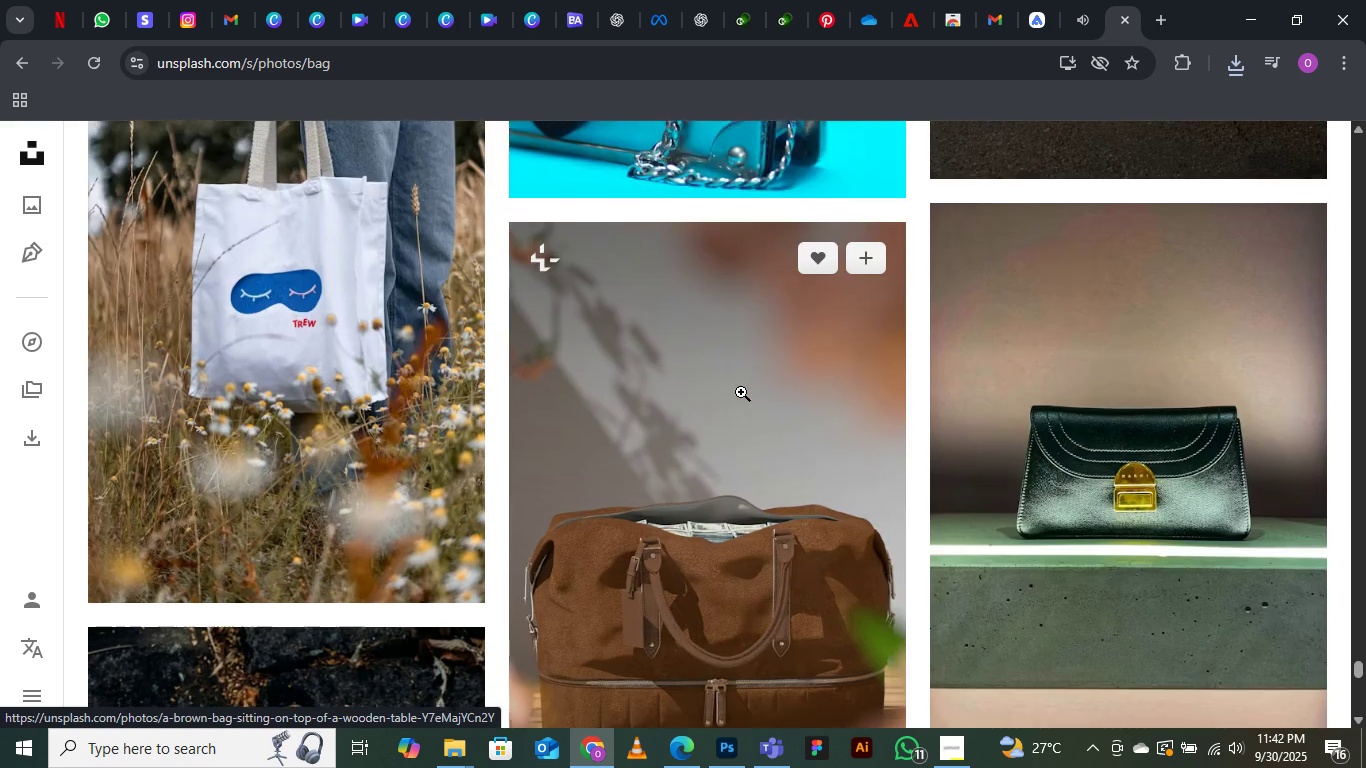 
scroll: coordinate [638, 415], scroll_direction: down, amount: 67.0
 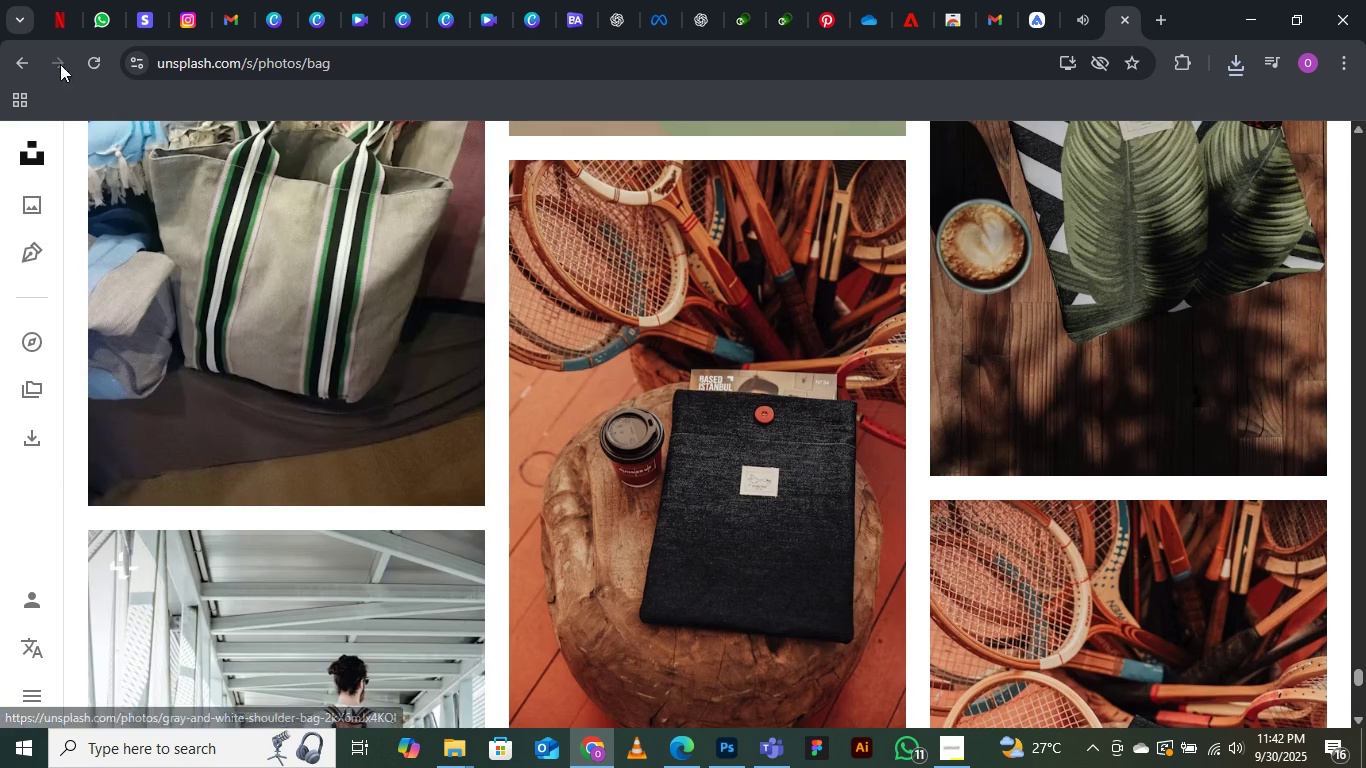 
left_click([94, 65])
 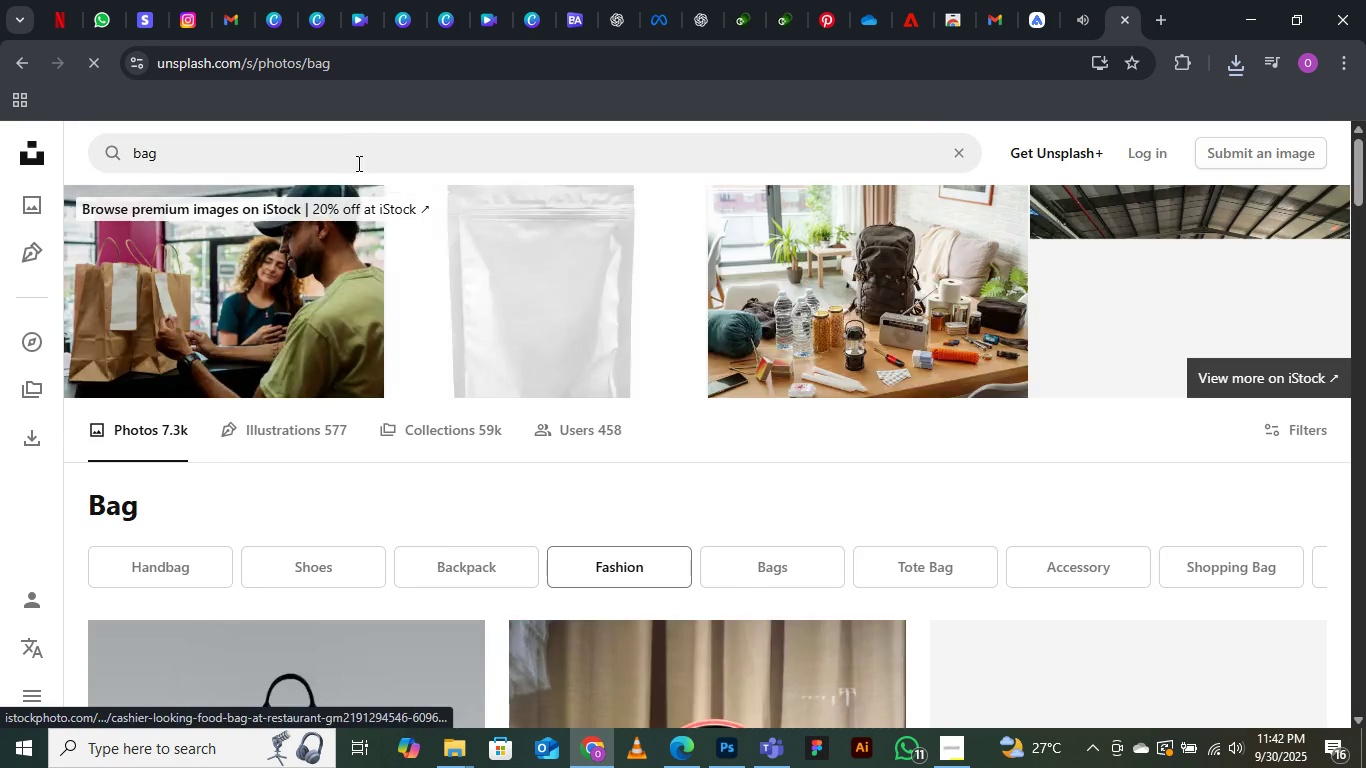 
left_click([343, 140])
 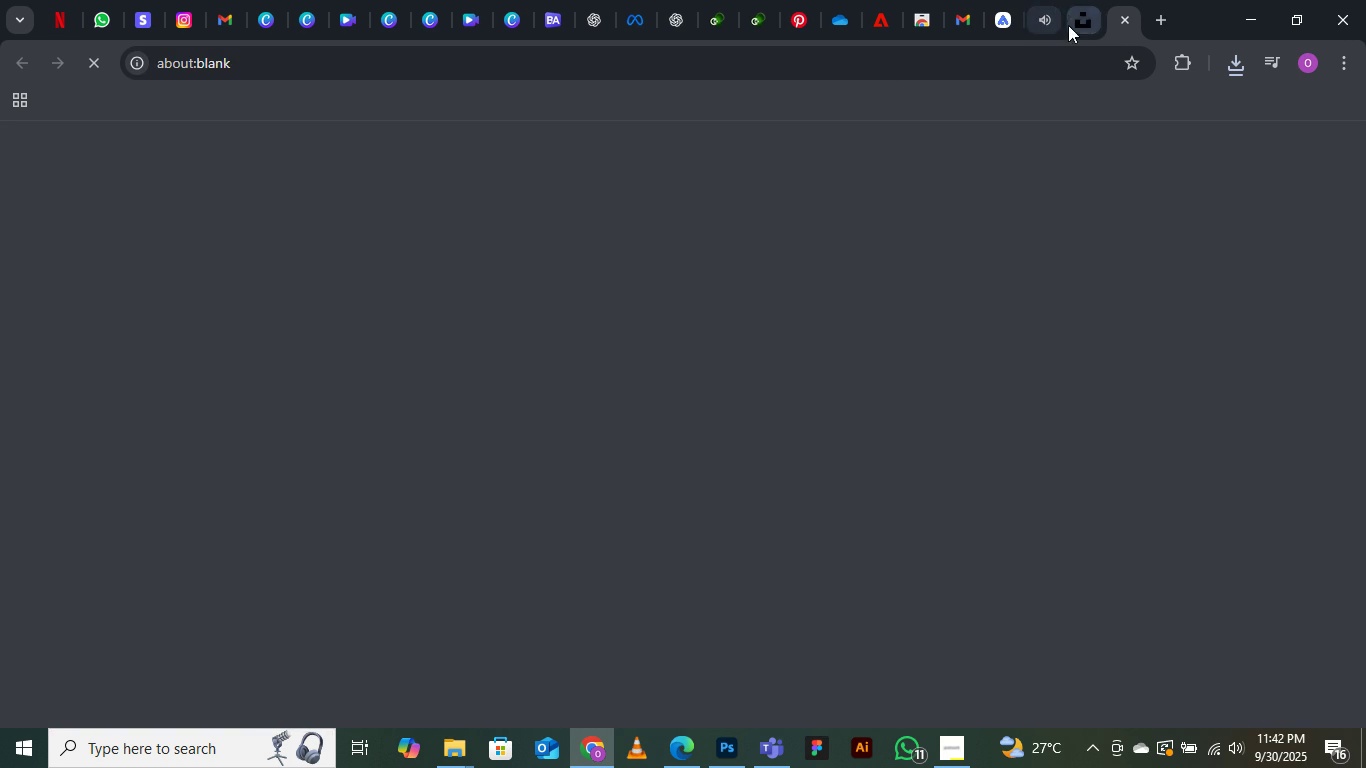 
left_click([1083, 11])
 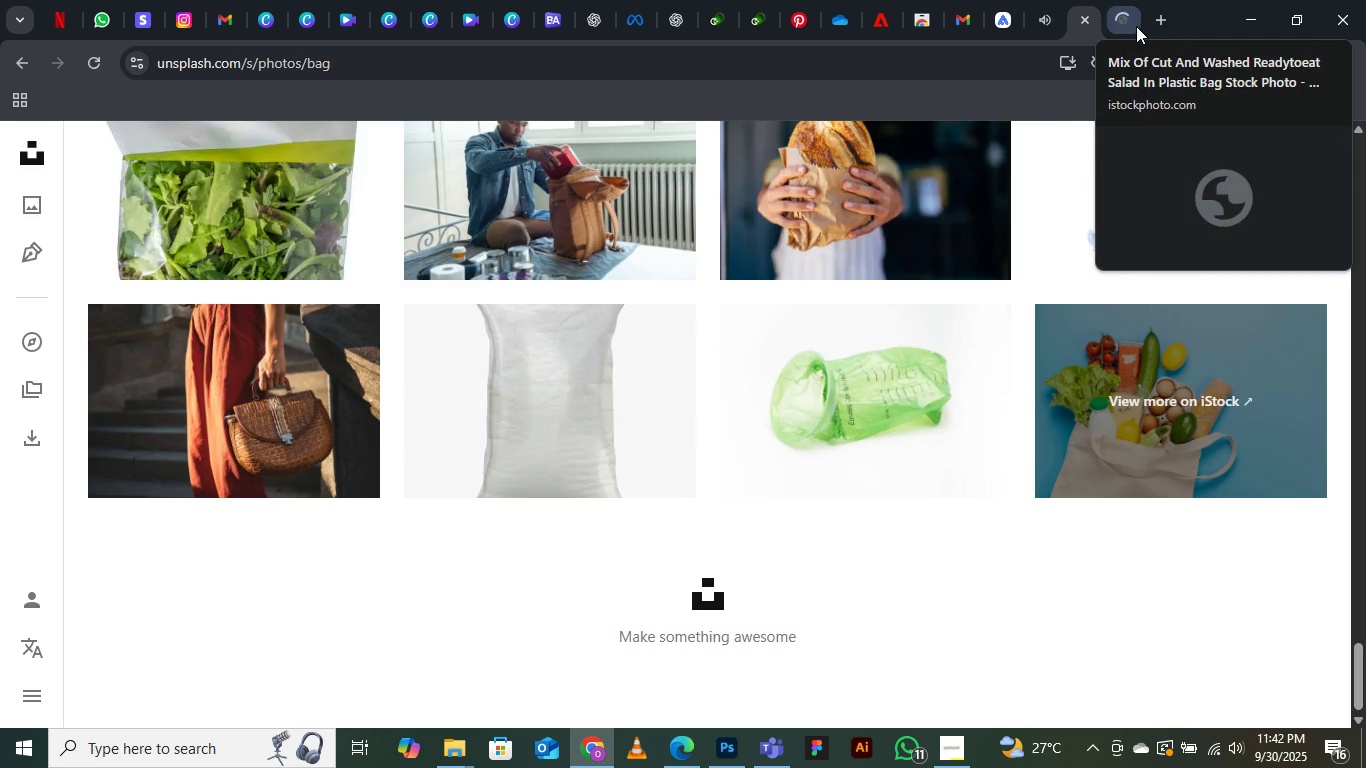 
left_click([1129, 23])
 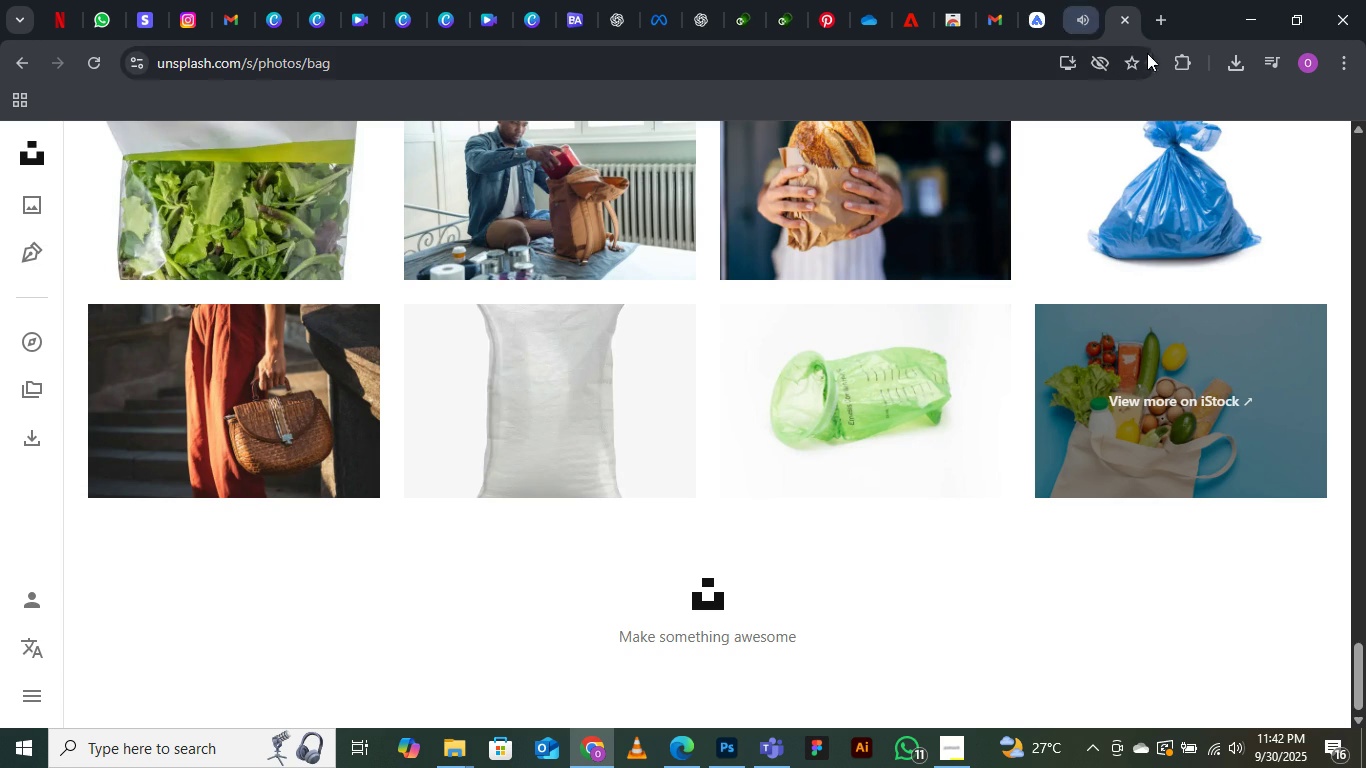 
scroll: coordinate [198, 485], scroll_direction: up, amount: 6.0
 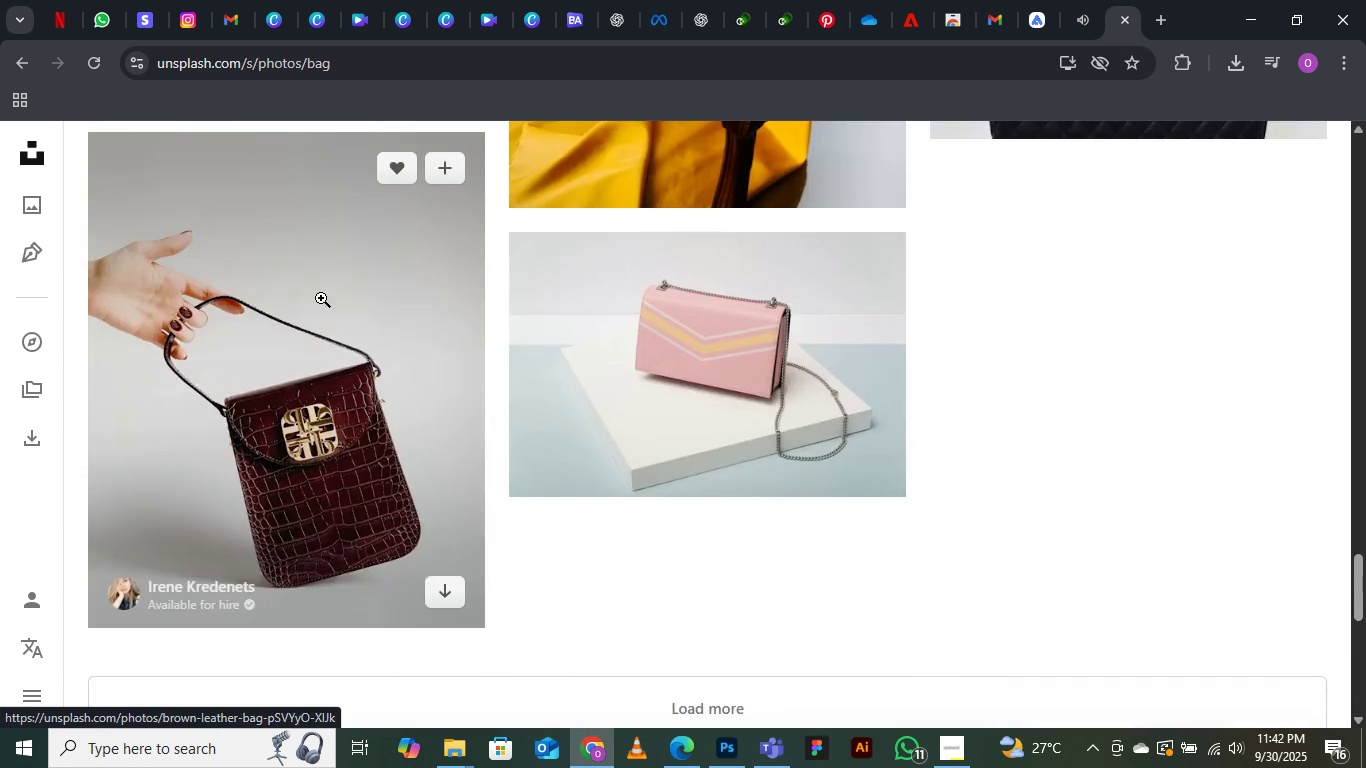 
scroll: coordinate [417, 418], scroll_direction: down, amount: 1.0
 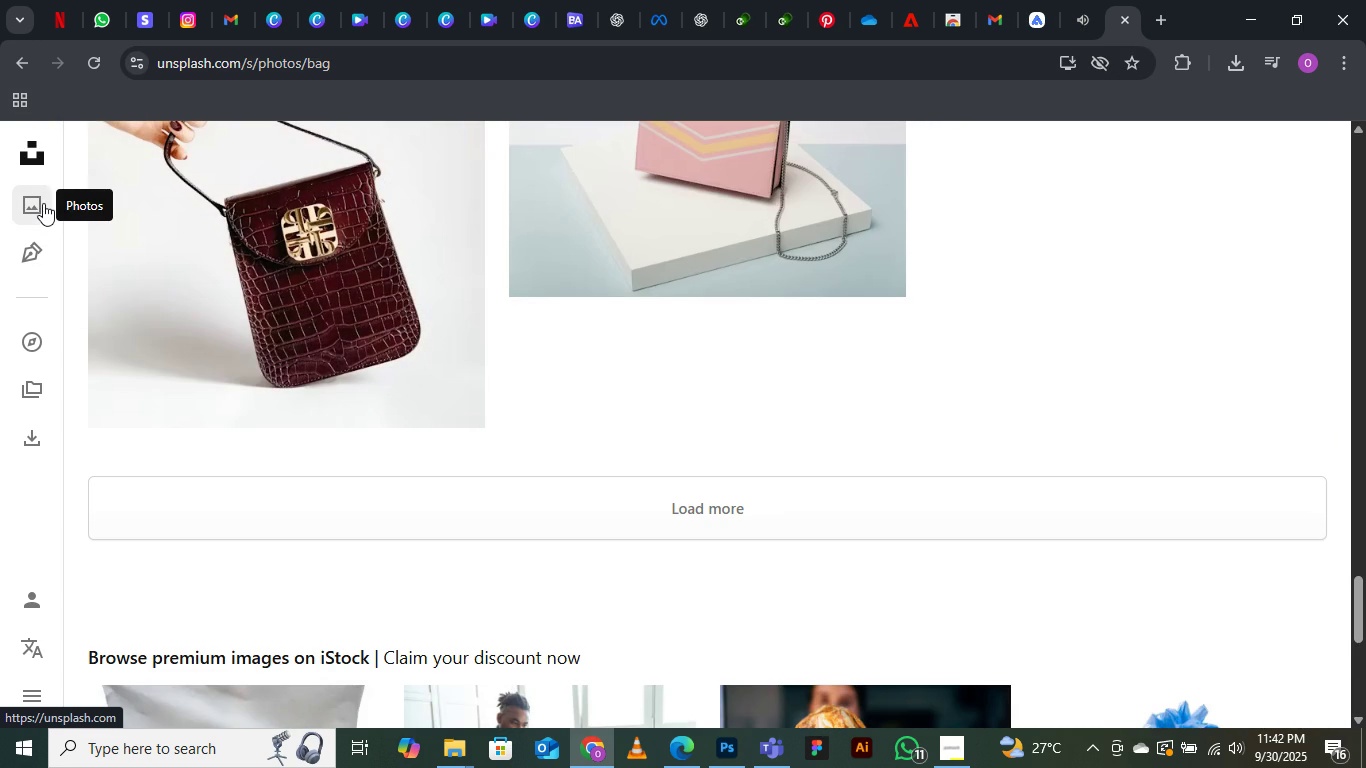 
left_click([37, 147])
 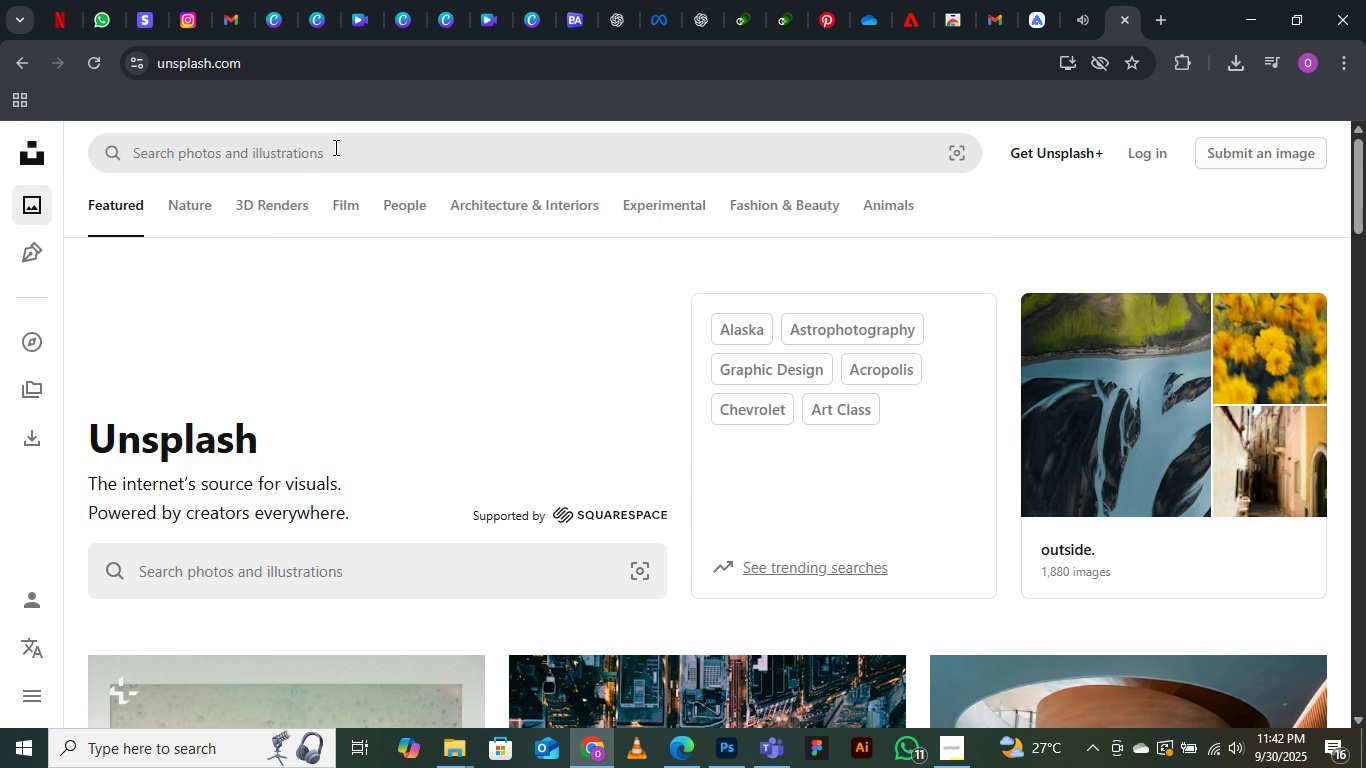 
left_click([334, 147])